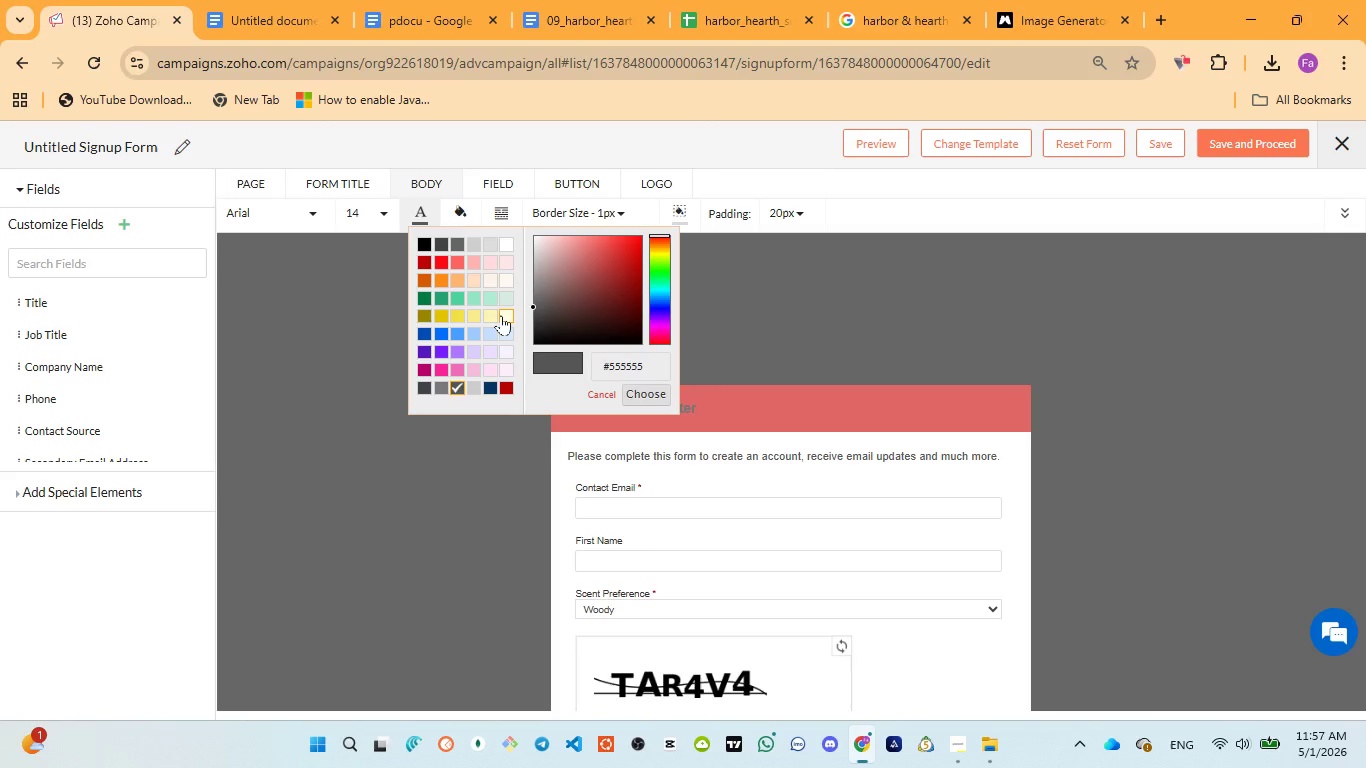 
left_click([508, 311])
 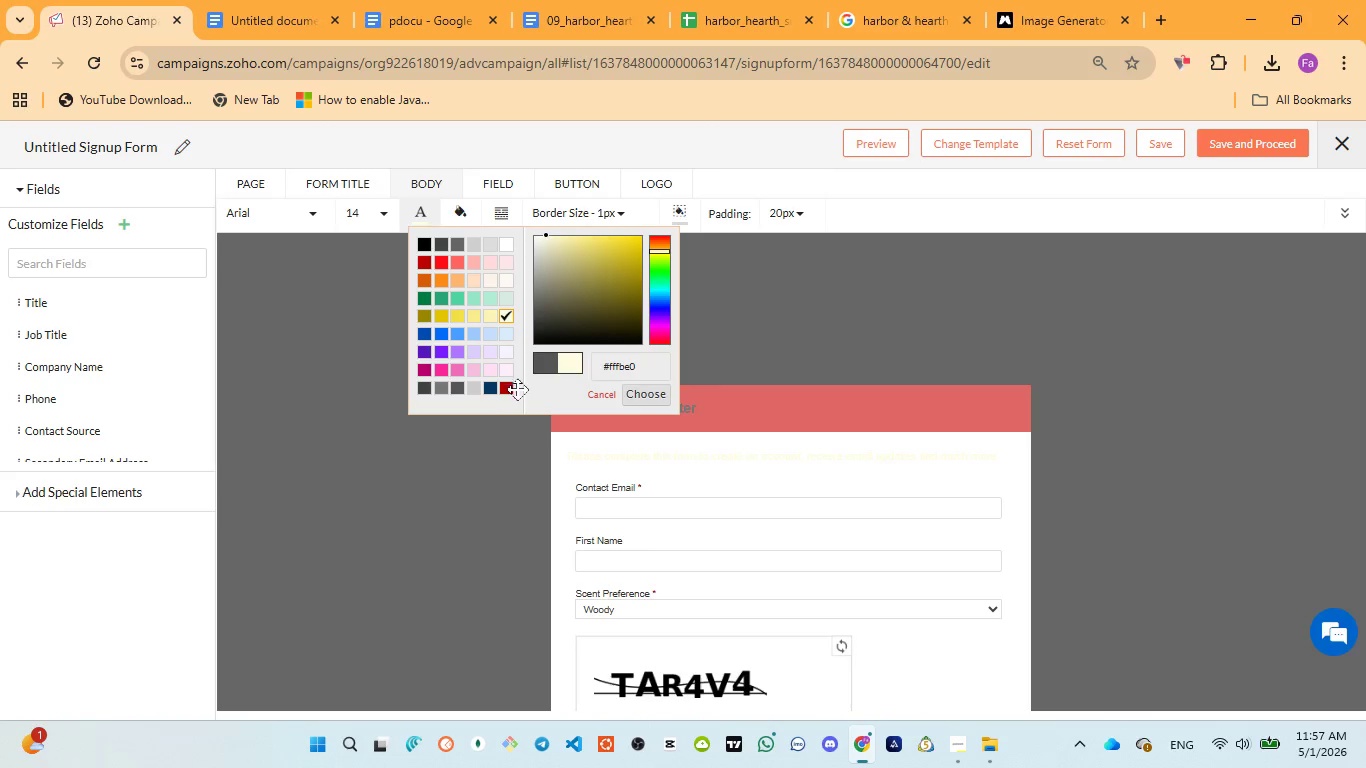 
left_click([502, 394])
 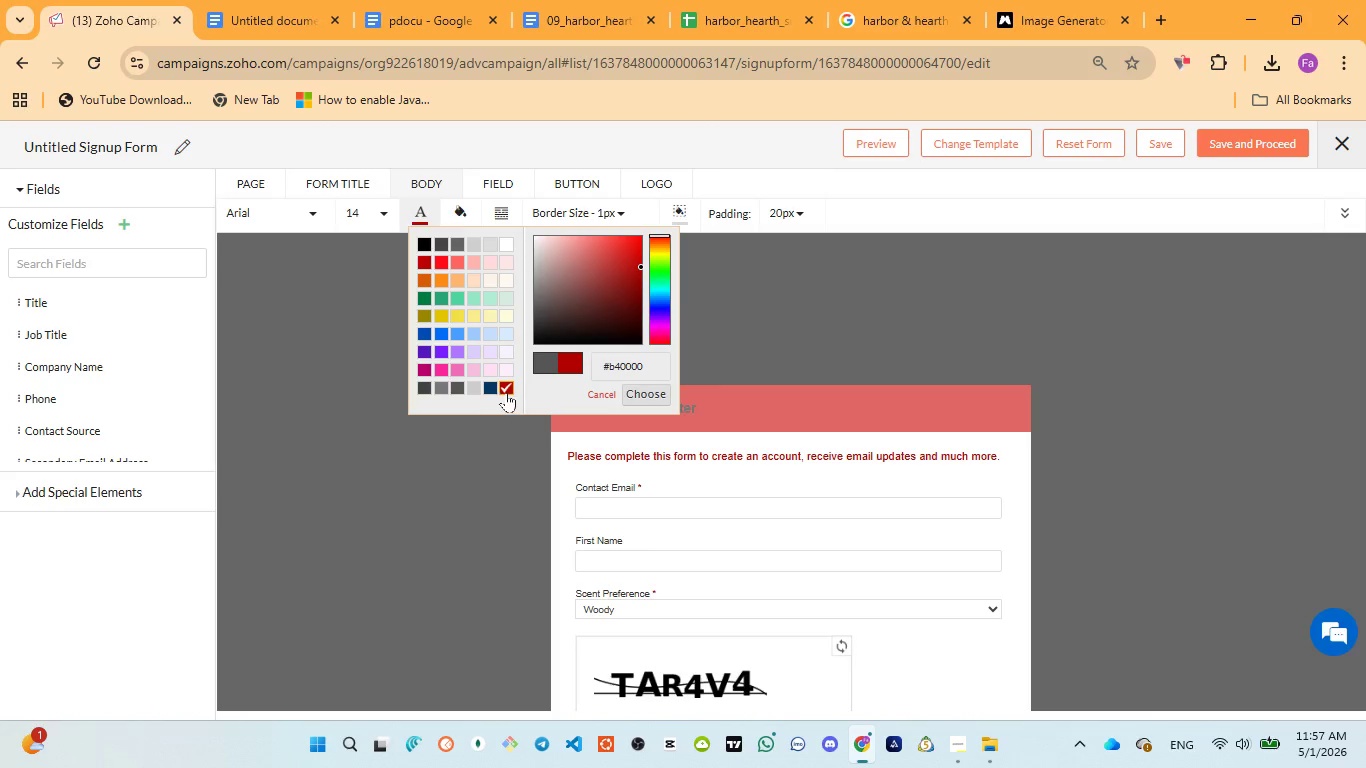 
key(Control+Z)
 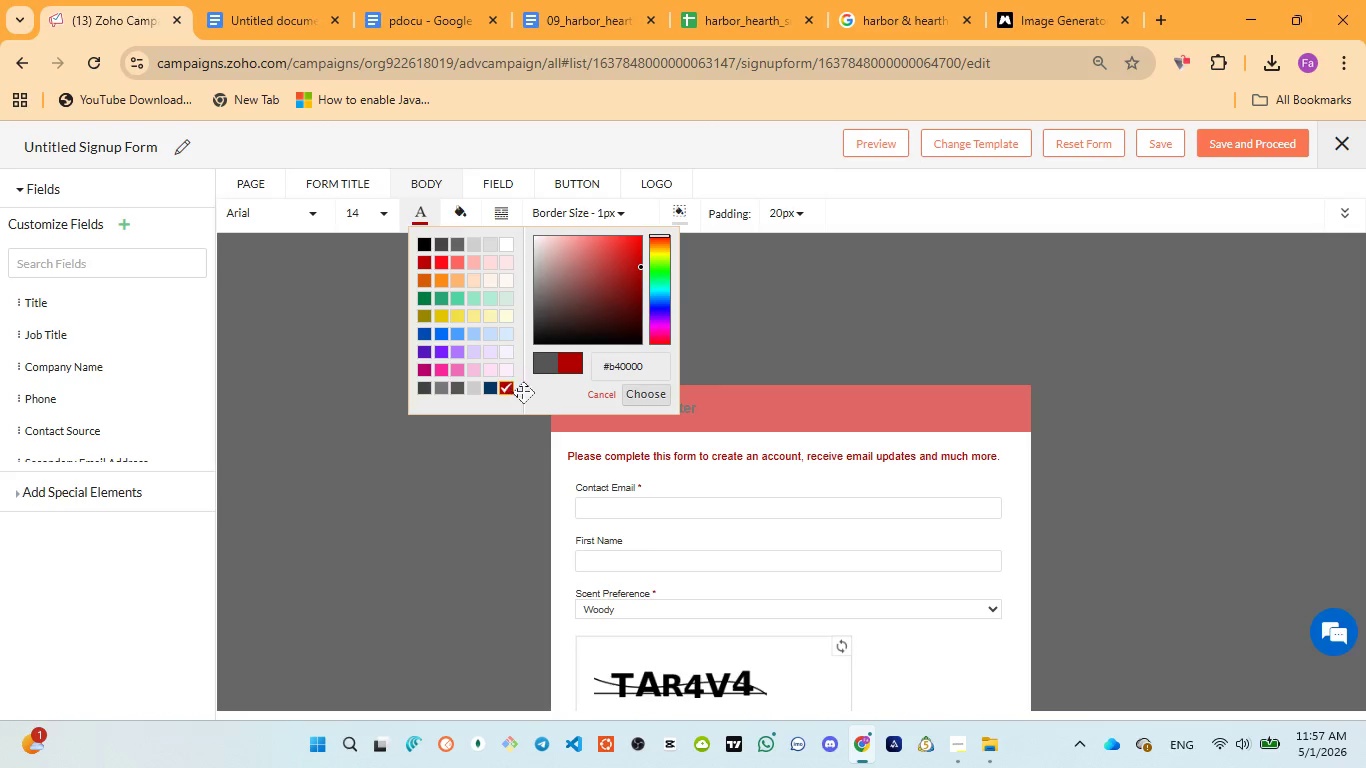 
key(Control+Z)
 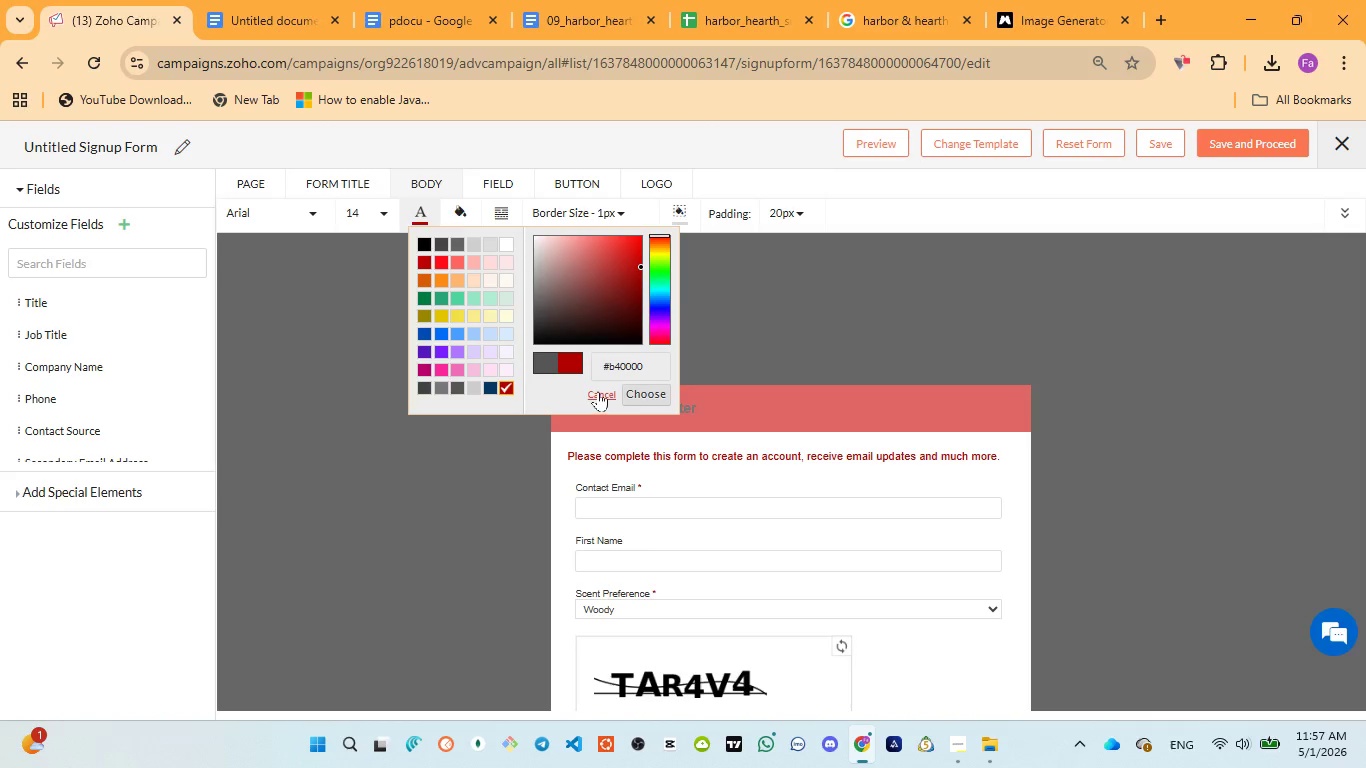 
left_click([598, 391])
 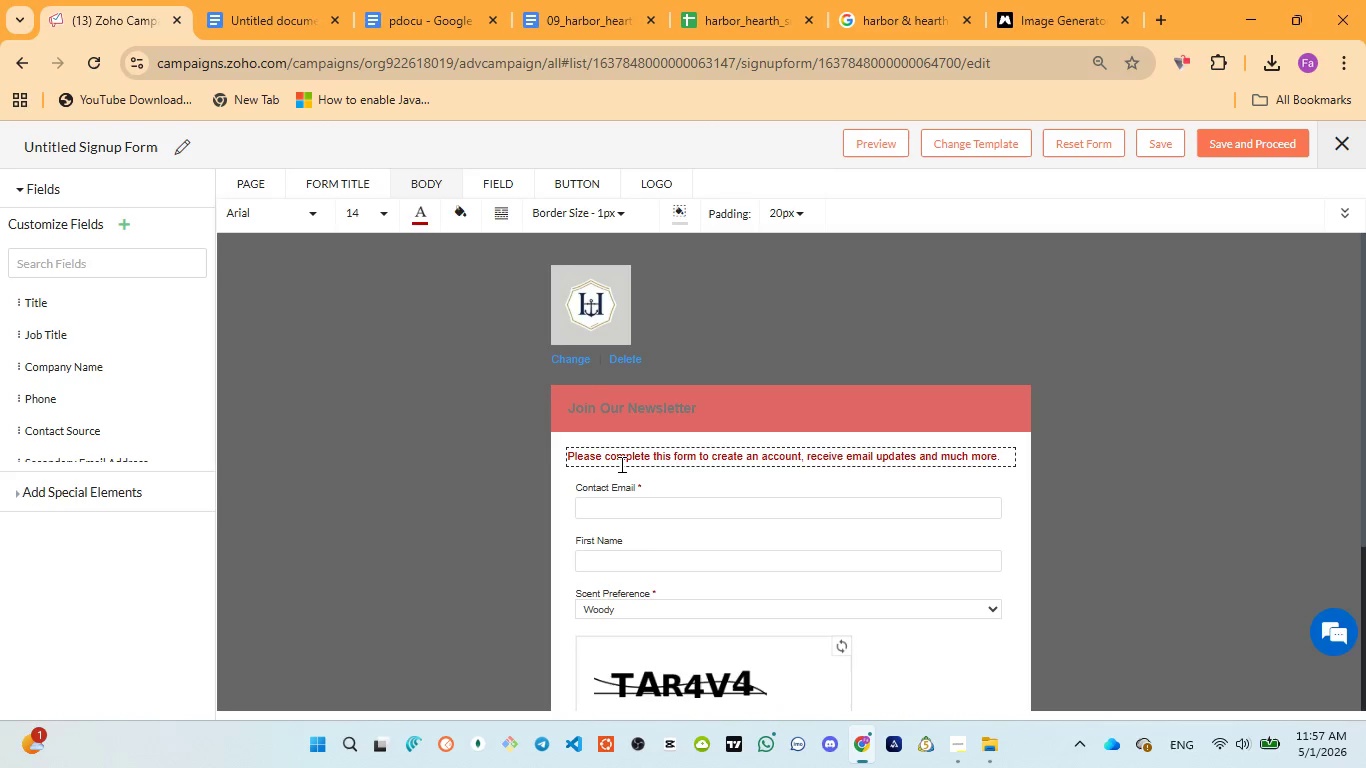 
left_click([621, 464])
 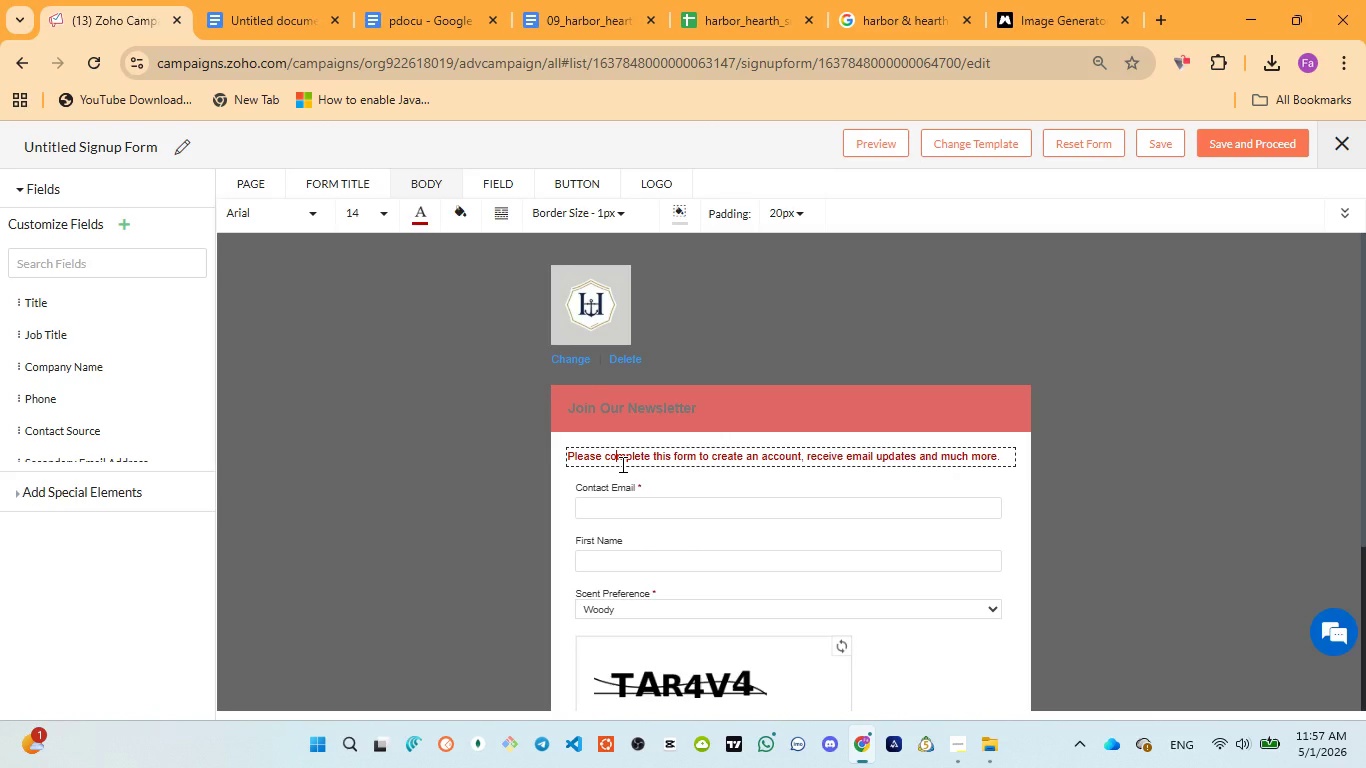 
key(Control+Z)
 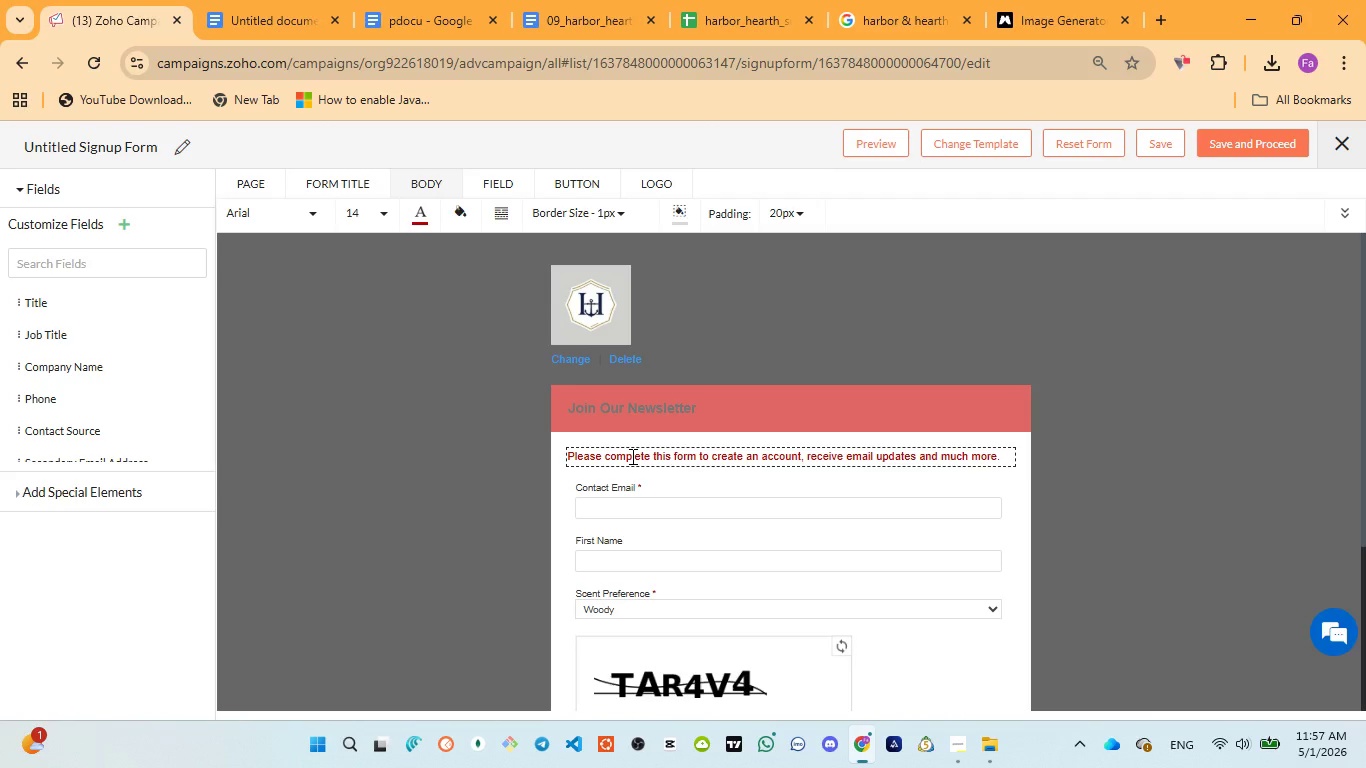 
key(Control+ControlLeft)
 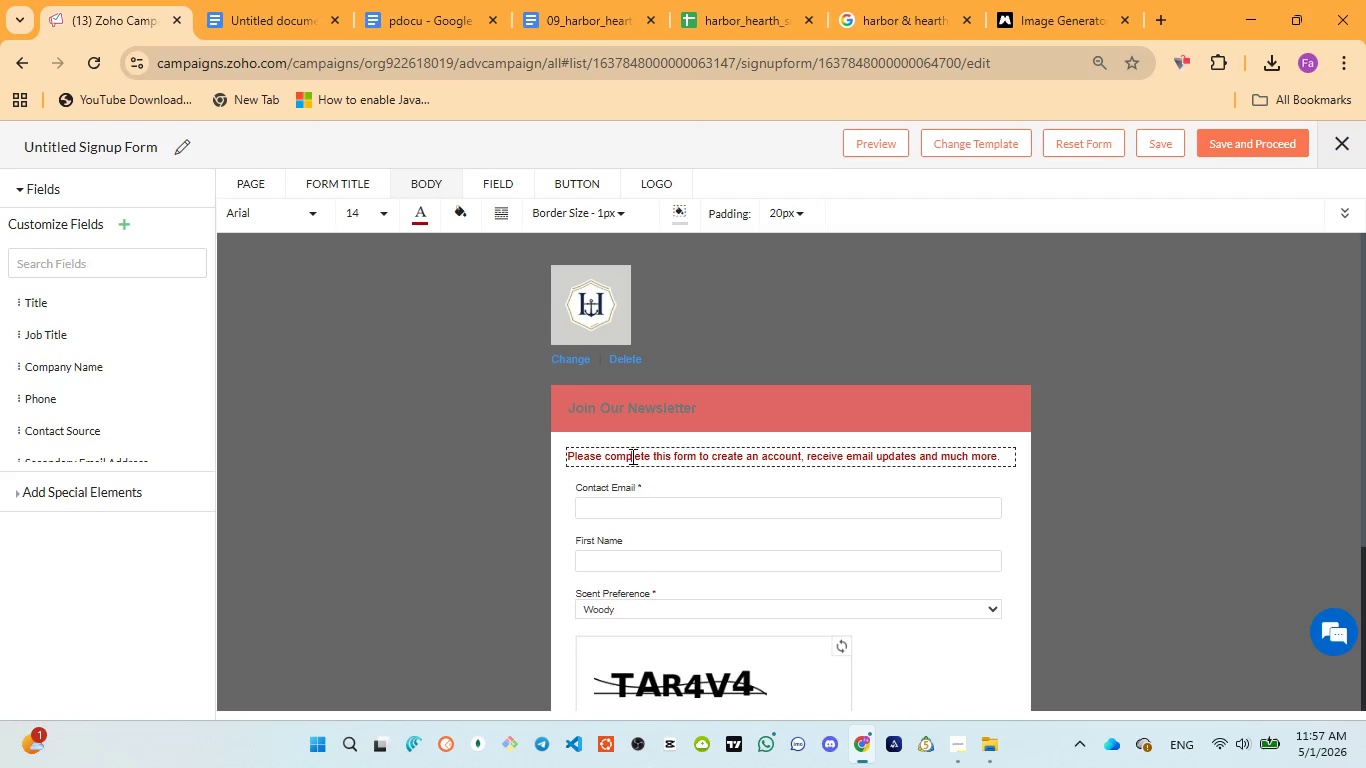 
left_click([631, 456])
 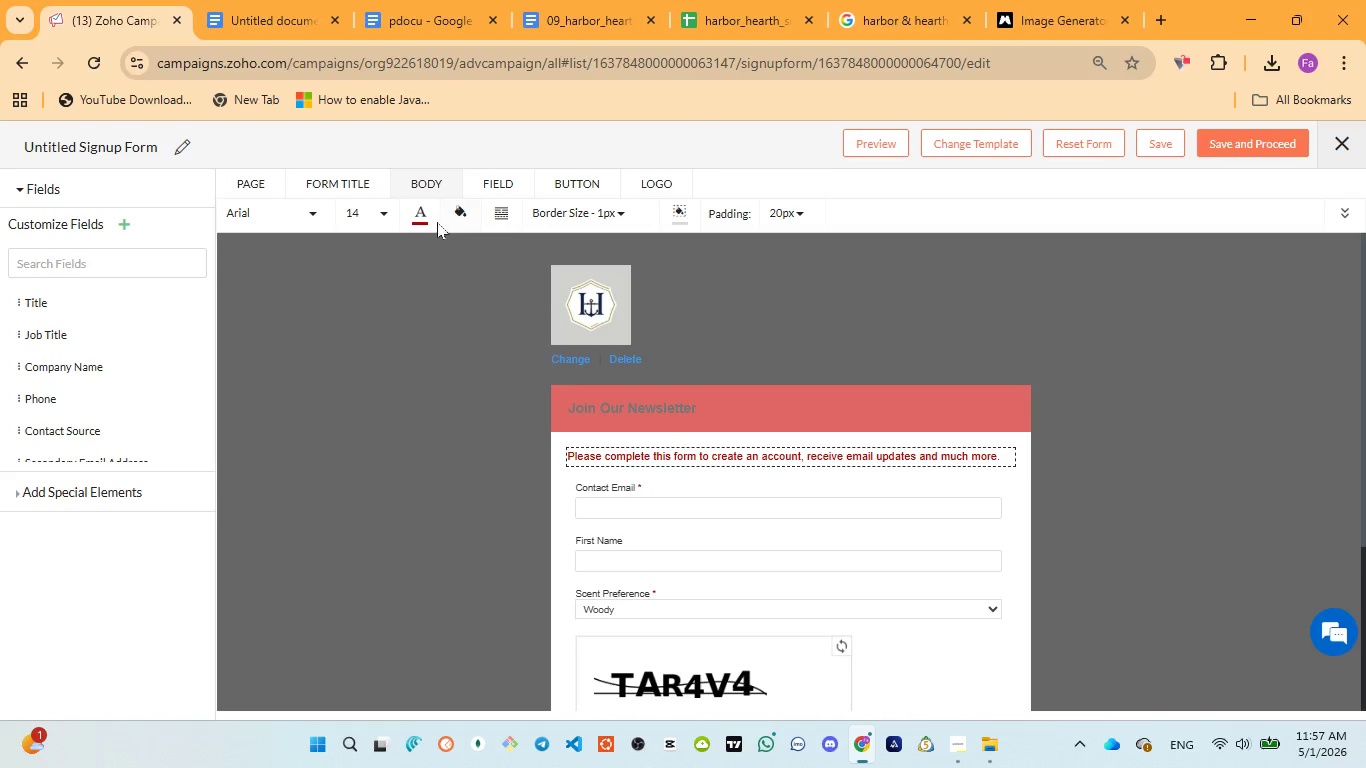 
left_click([414, 213])
 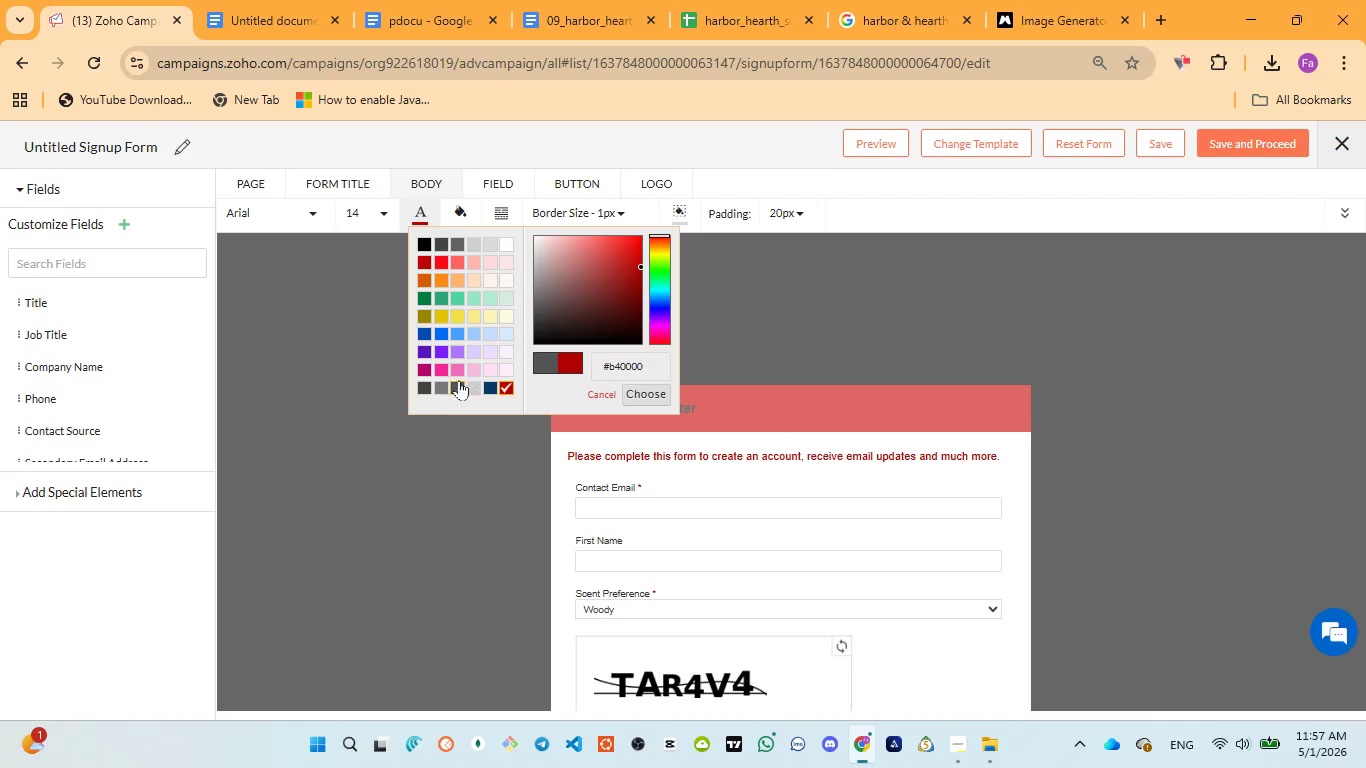 
left_click([422, 244])
 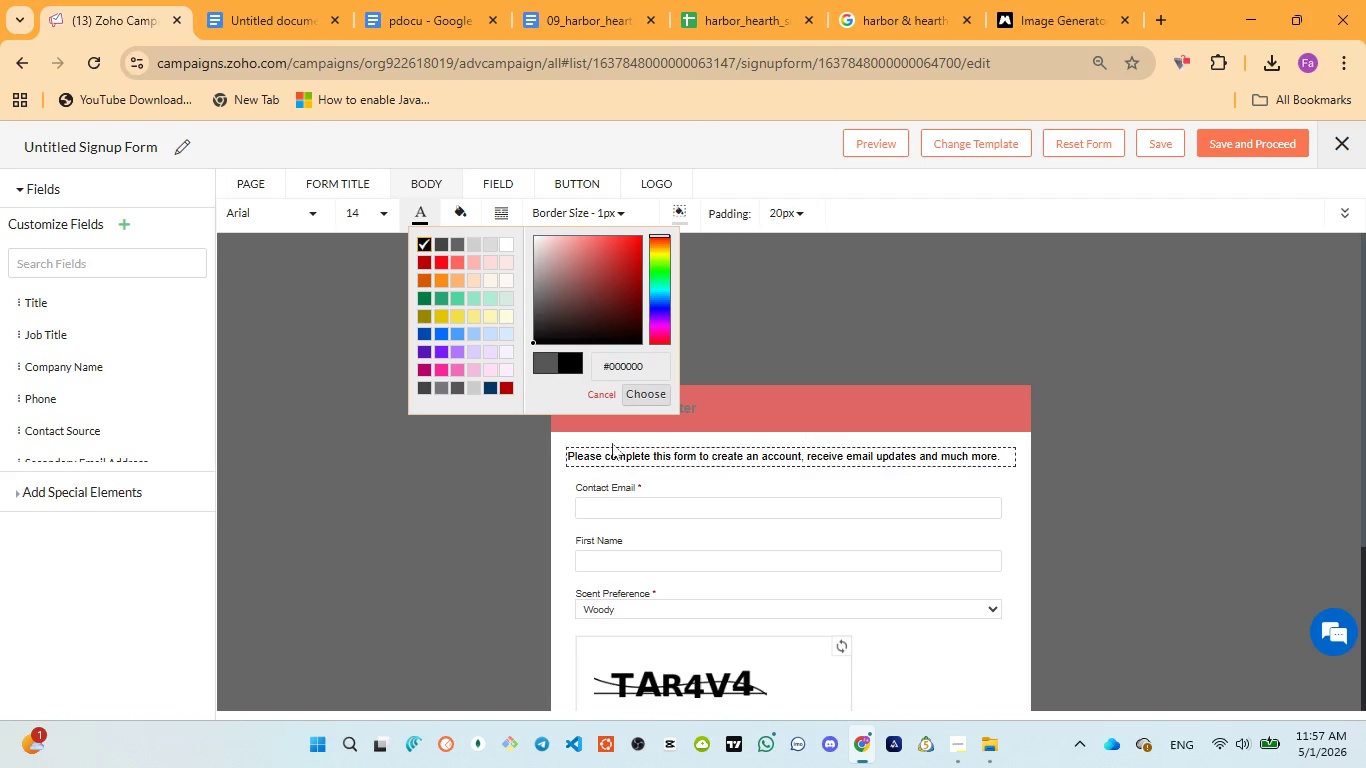 
left_click([635, 392])
 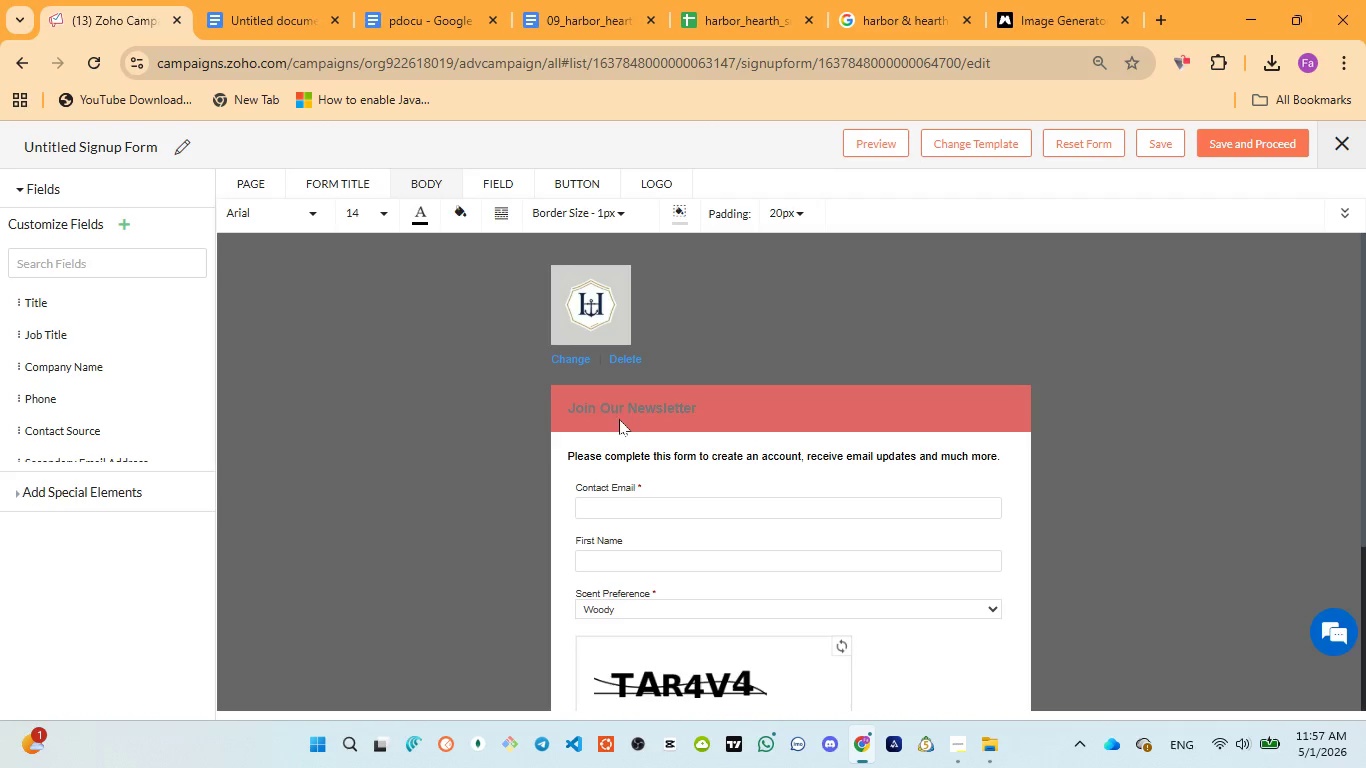 
left_click([627, 400])
 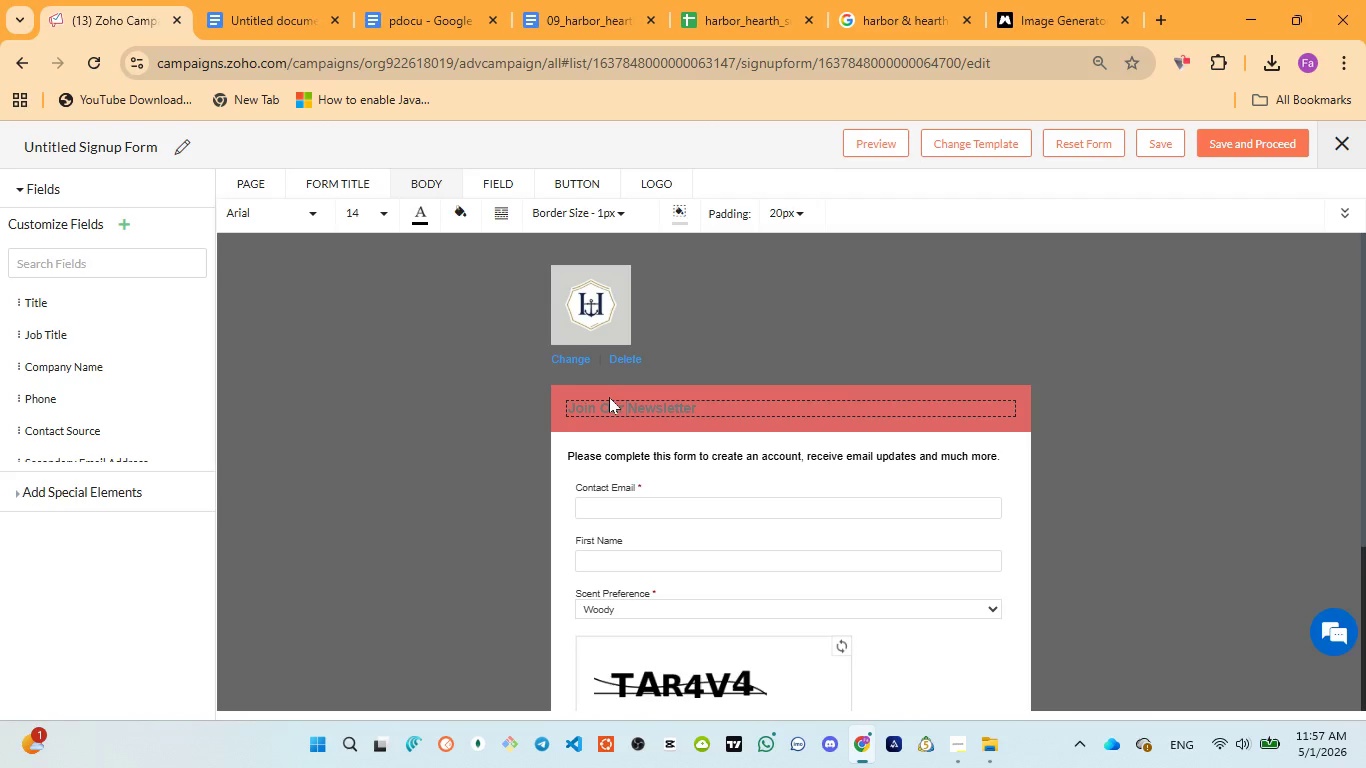 
double_click([611, 399])
 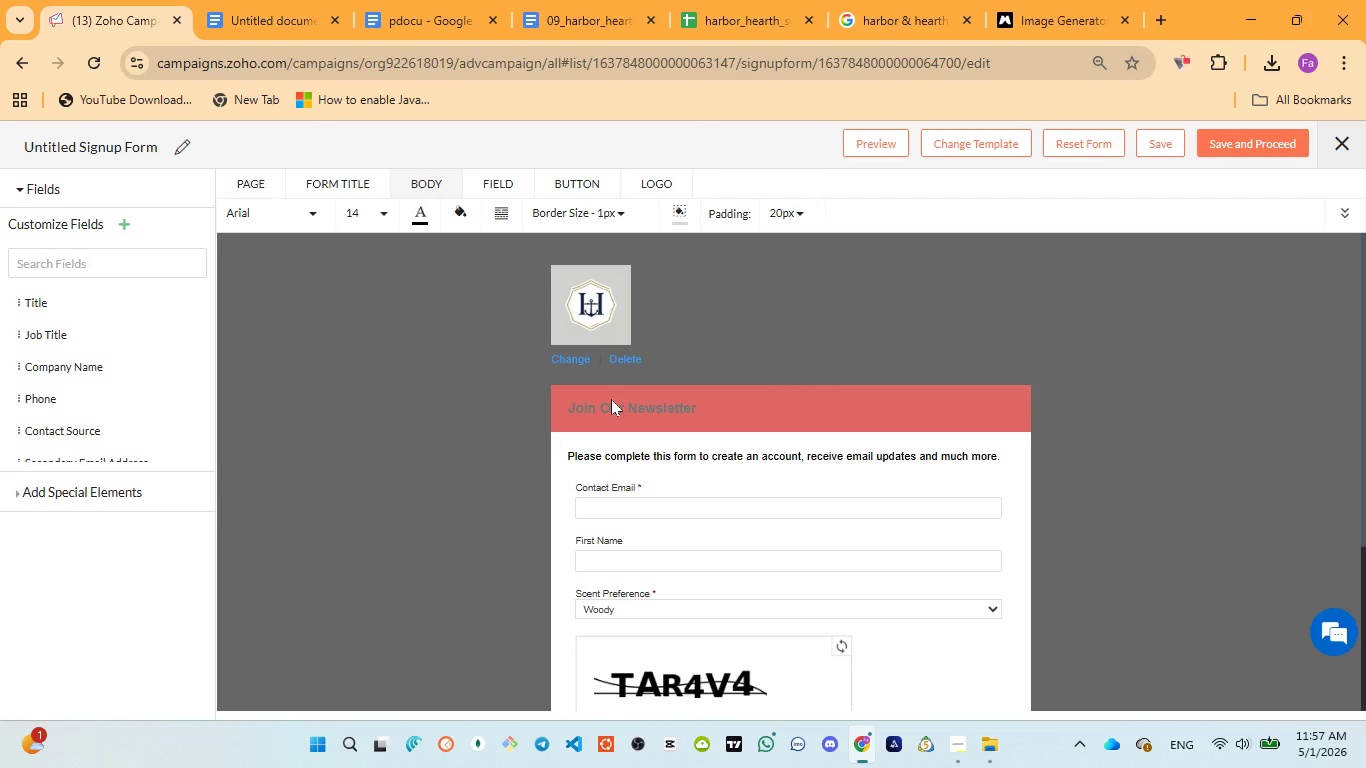 
left_click_drag(start_coordinate=[611, 399], to_coordinate=[611, 404])
 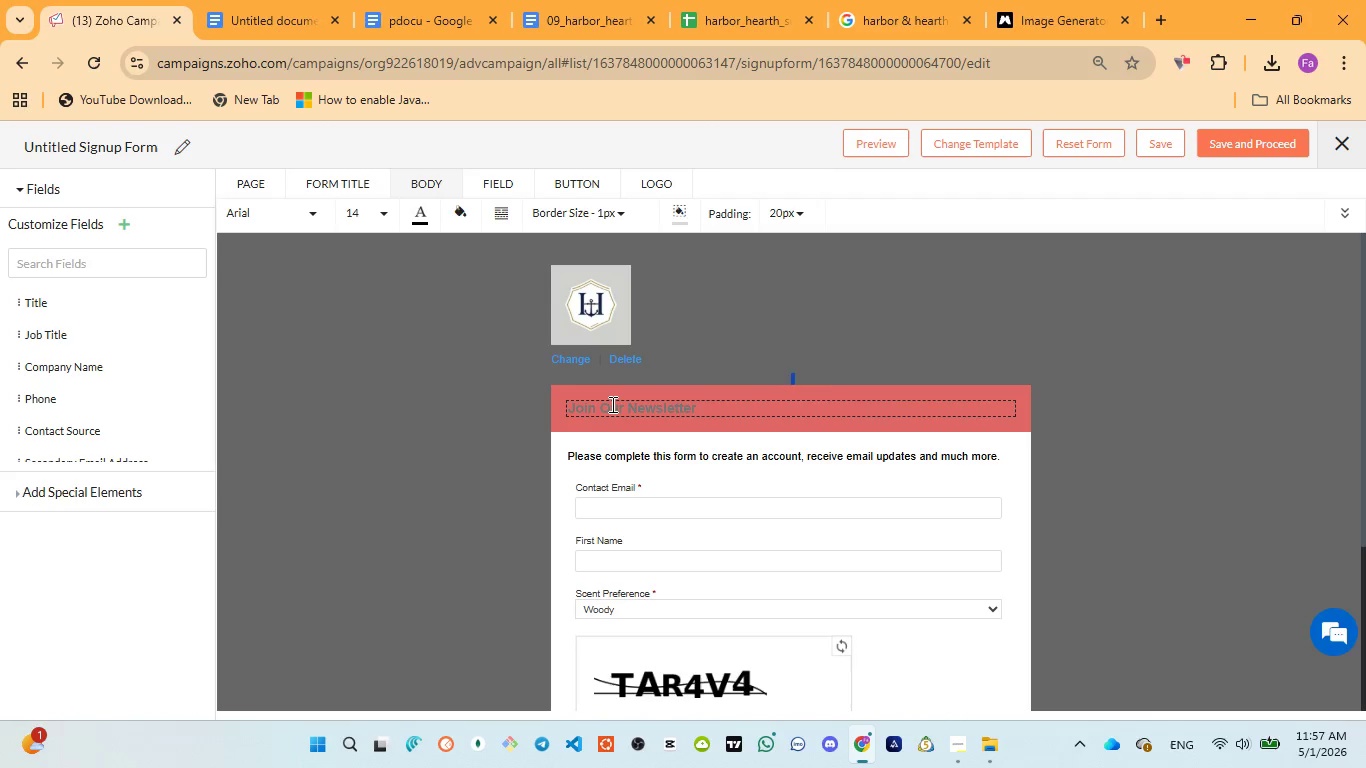 
triple_click([611, 404])
 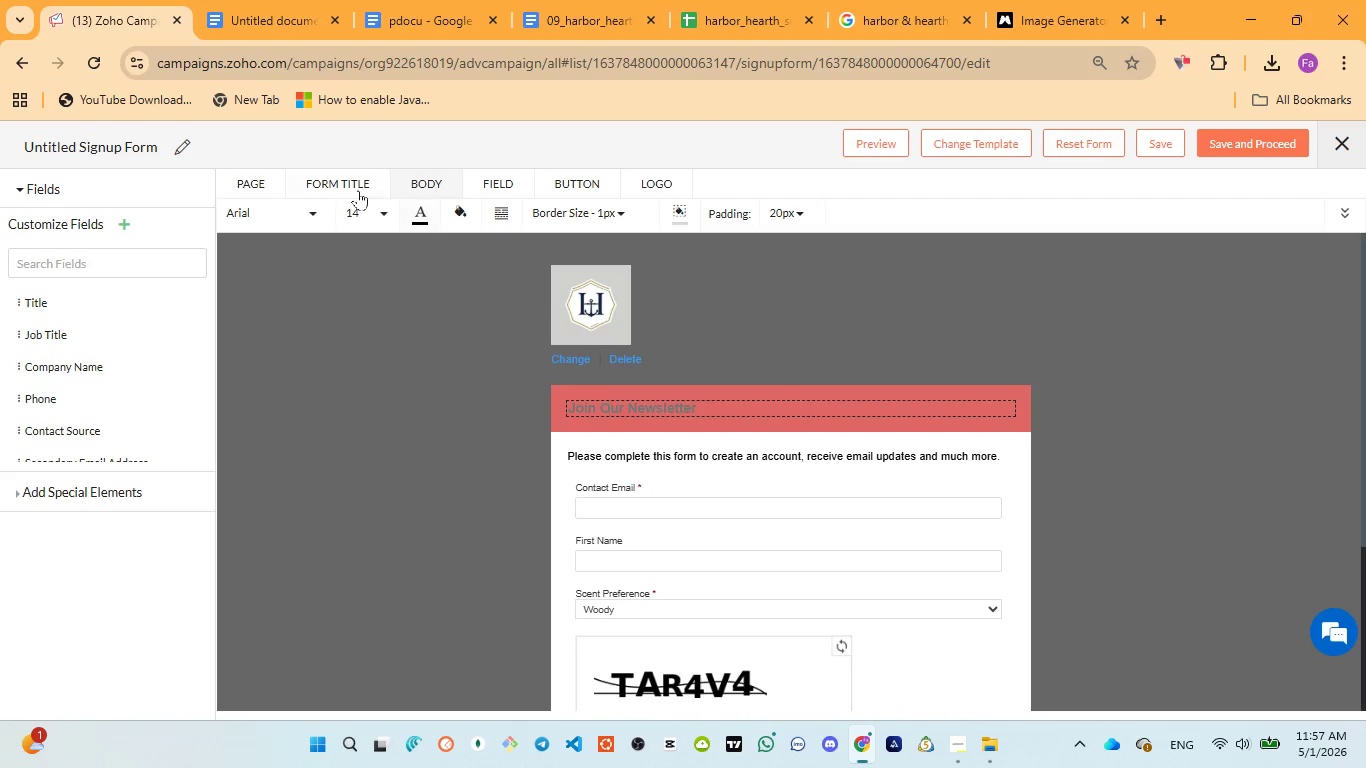 
left_click([352, 188])
 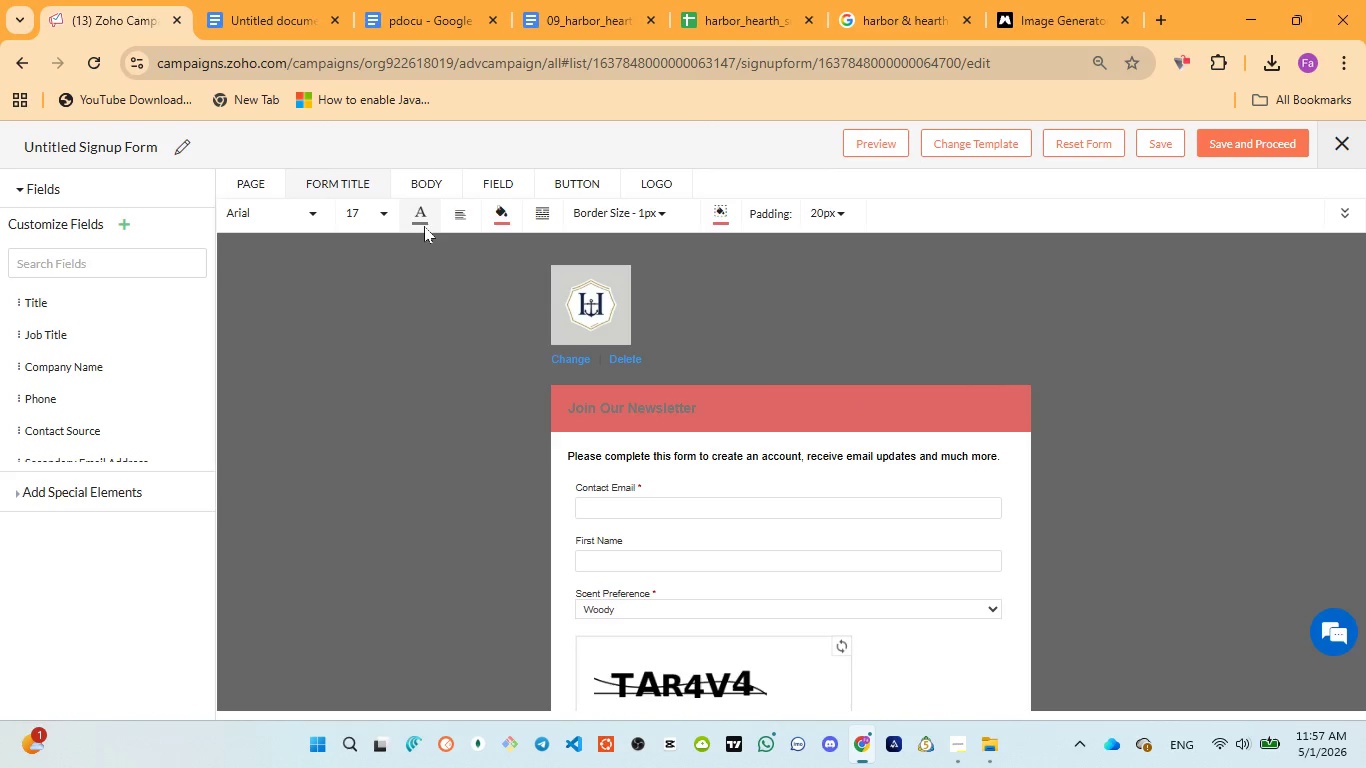 
left_click([422, 221])
 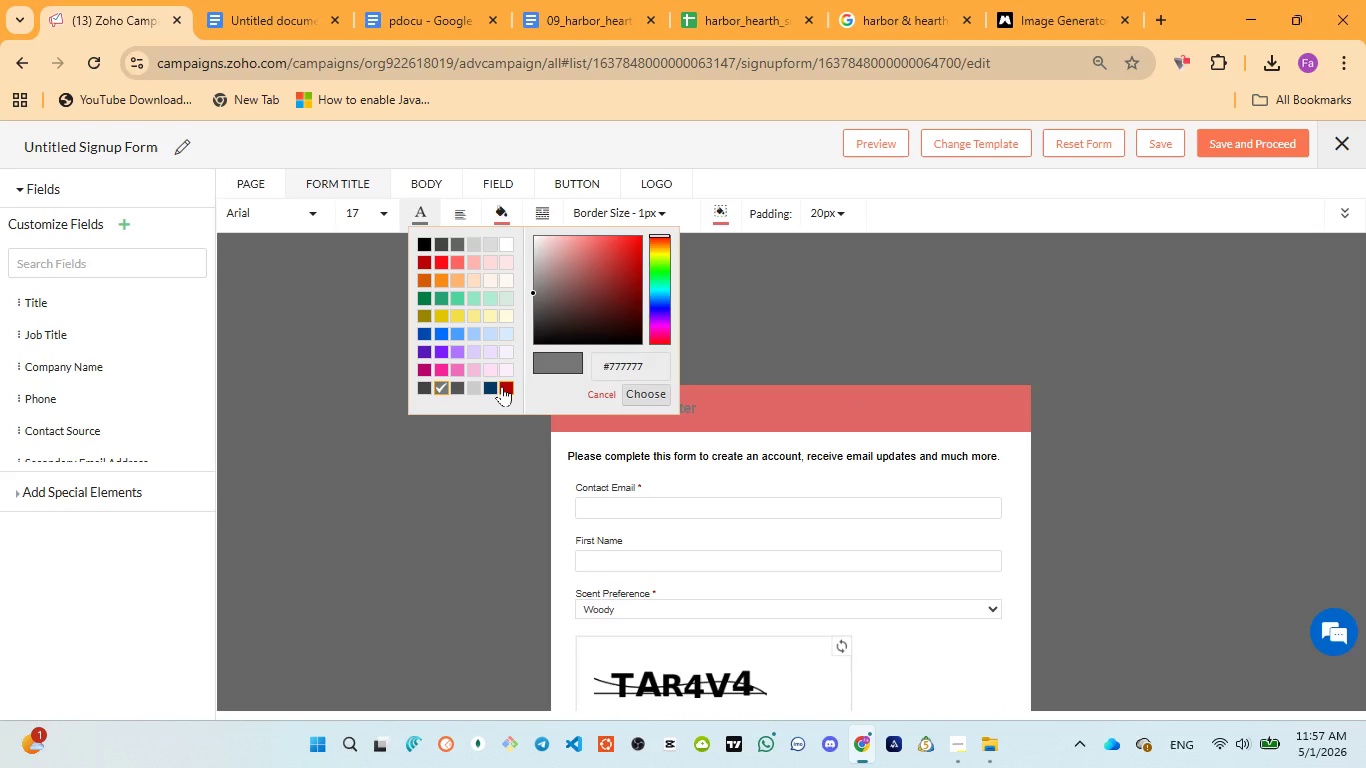 
left_click([505, 387])
 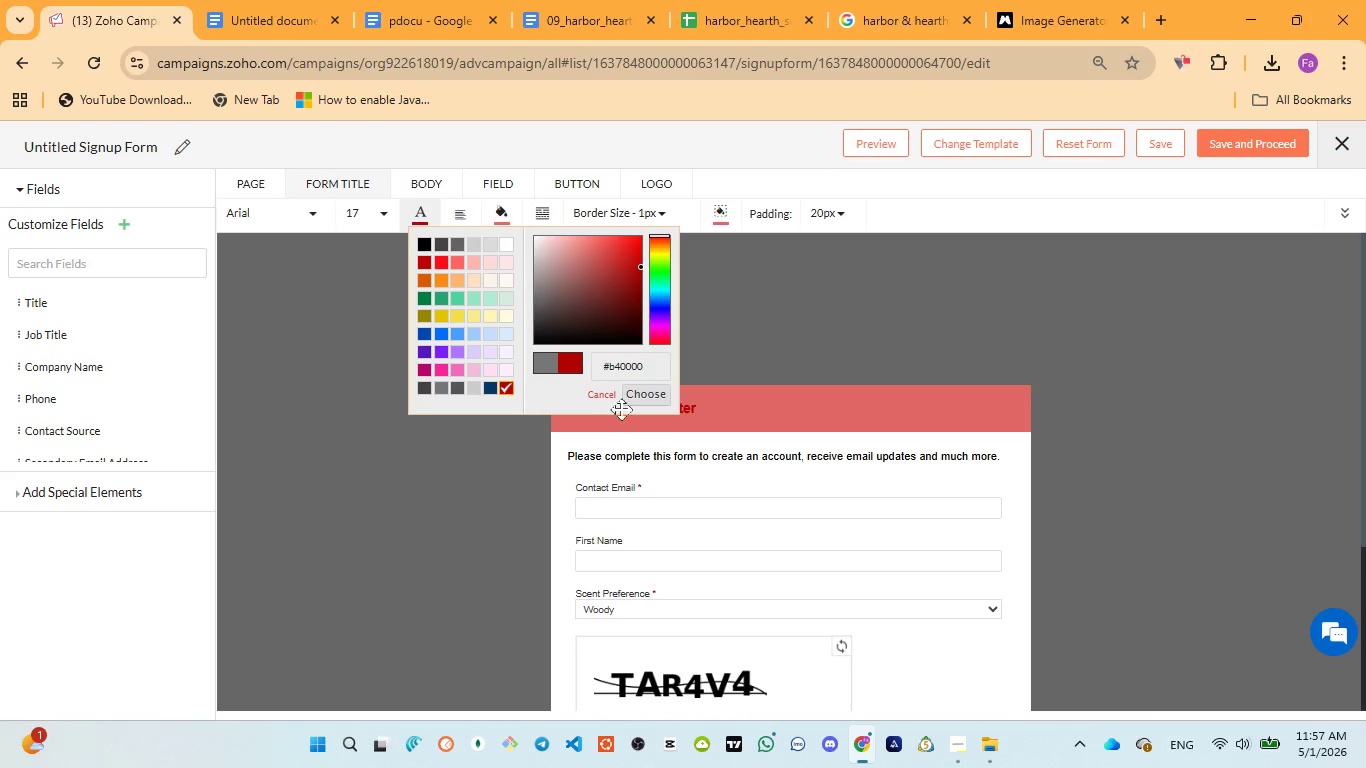 
left_click([627, 420])
 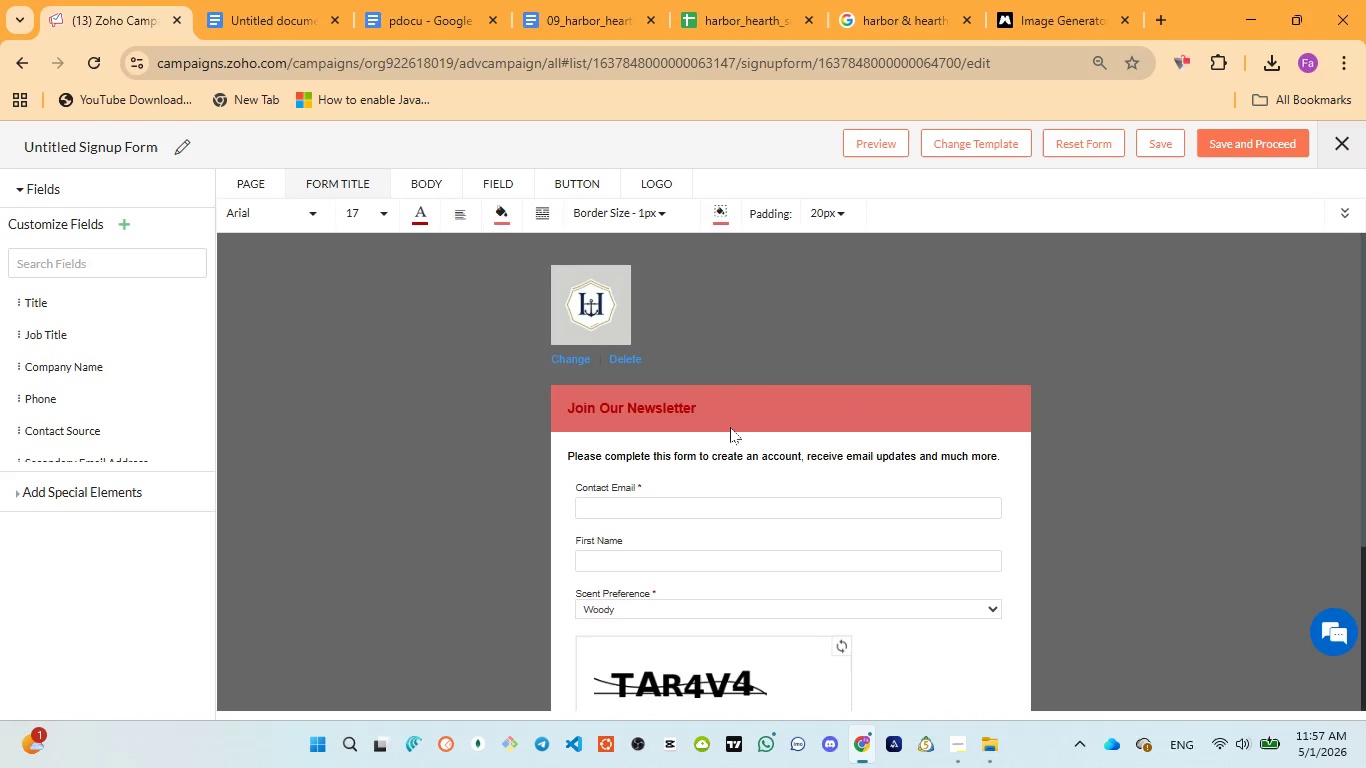 
scroll: coordinate [726, 441], scroll_direction: down, amount: 5.0
 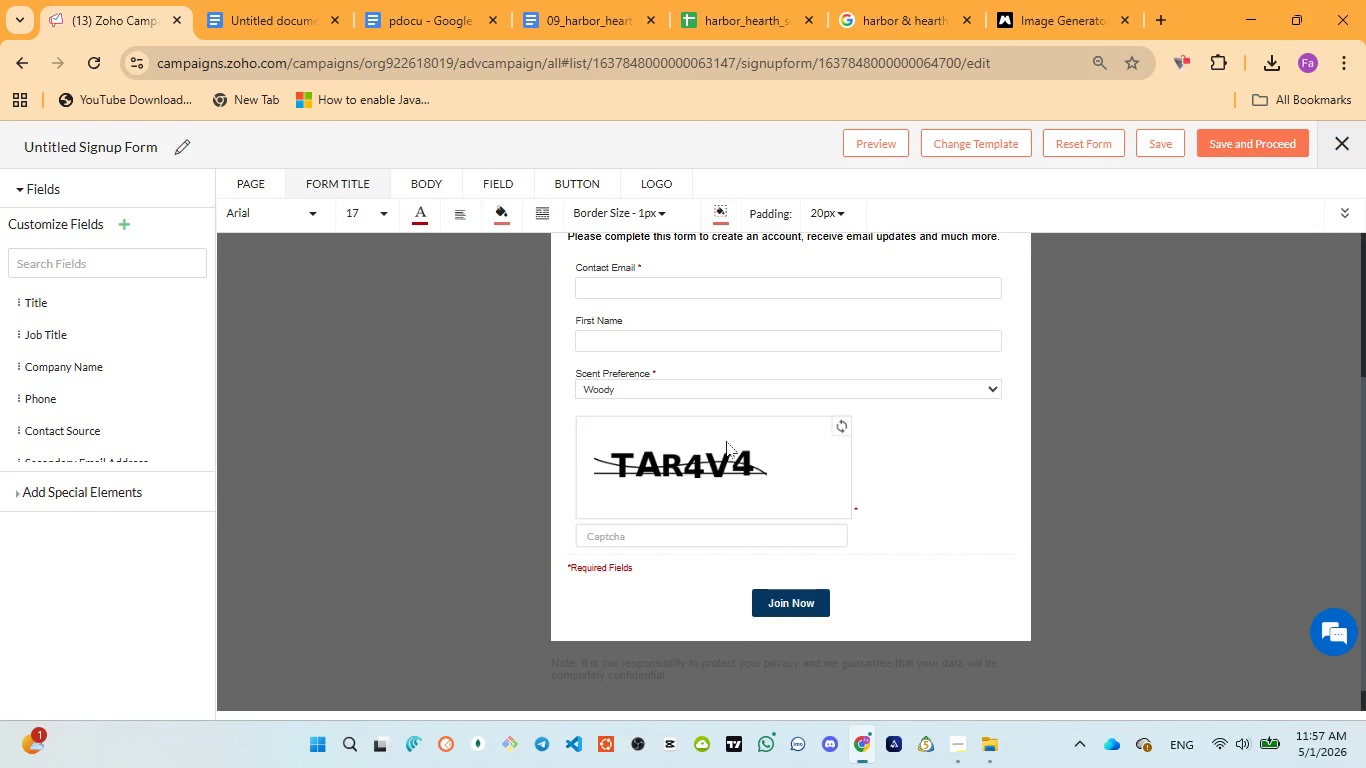 
scroll: coordinate [907, 288], scroll_direction: up, amount: 3.0
 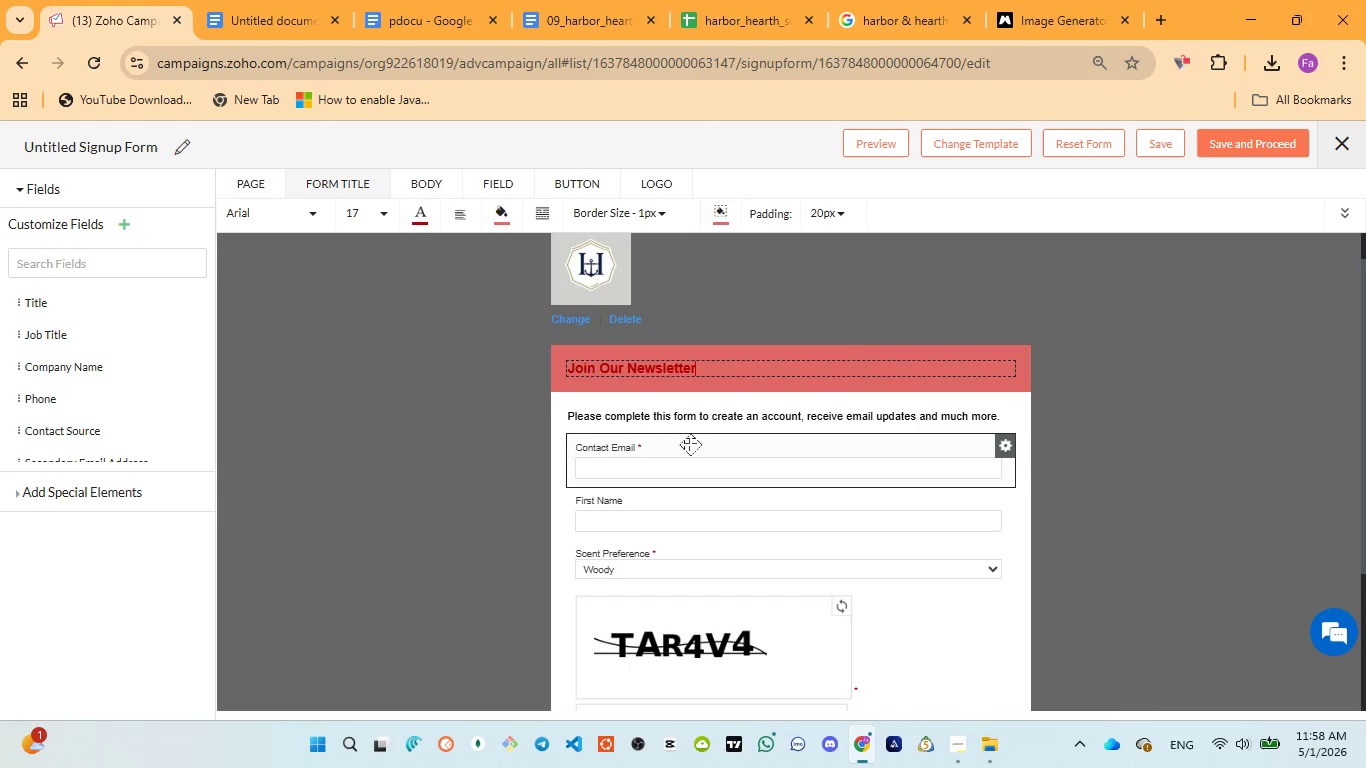 
wait(5.44)
 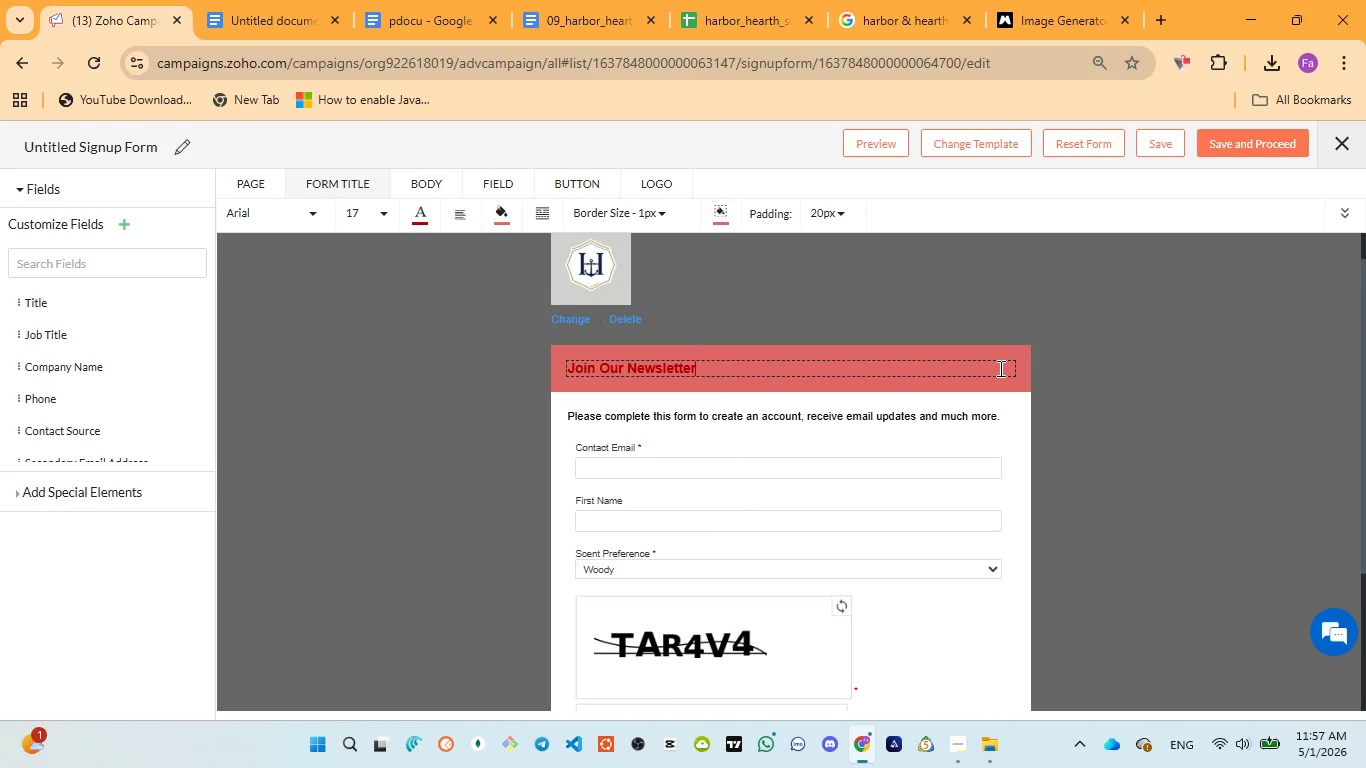 
mouse_move([776, 414])
 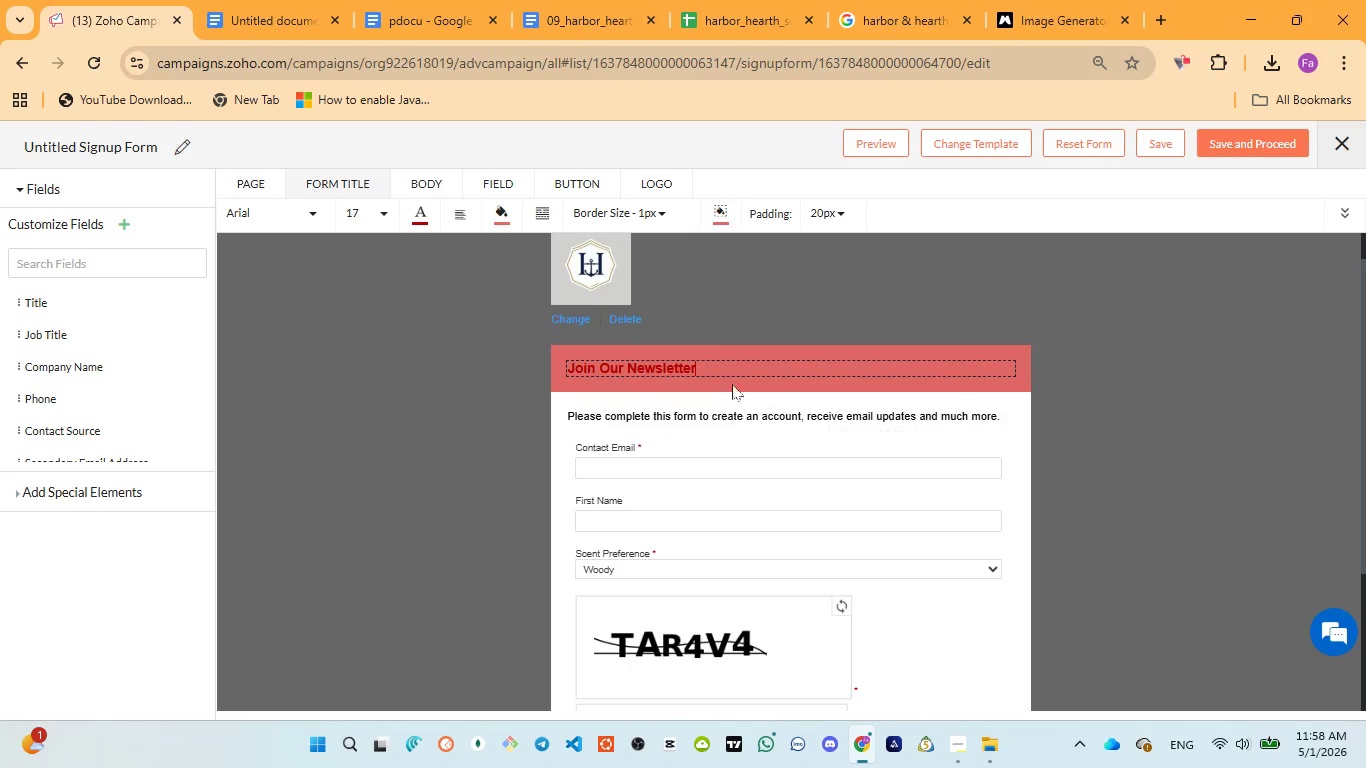 
mouse_move([710, 373])
 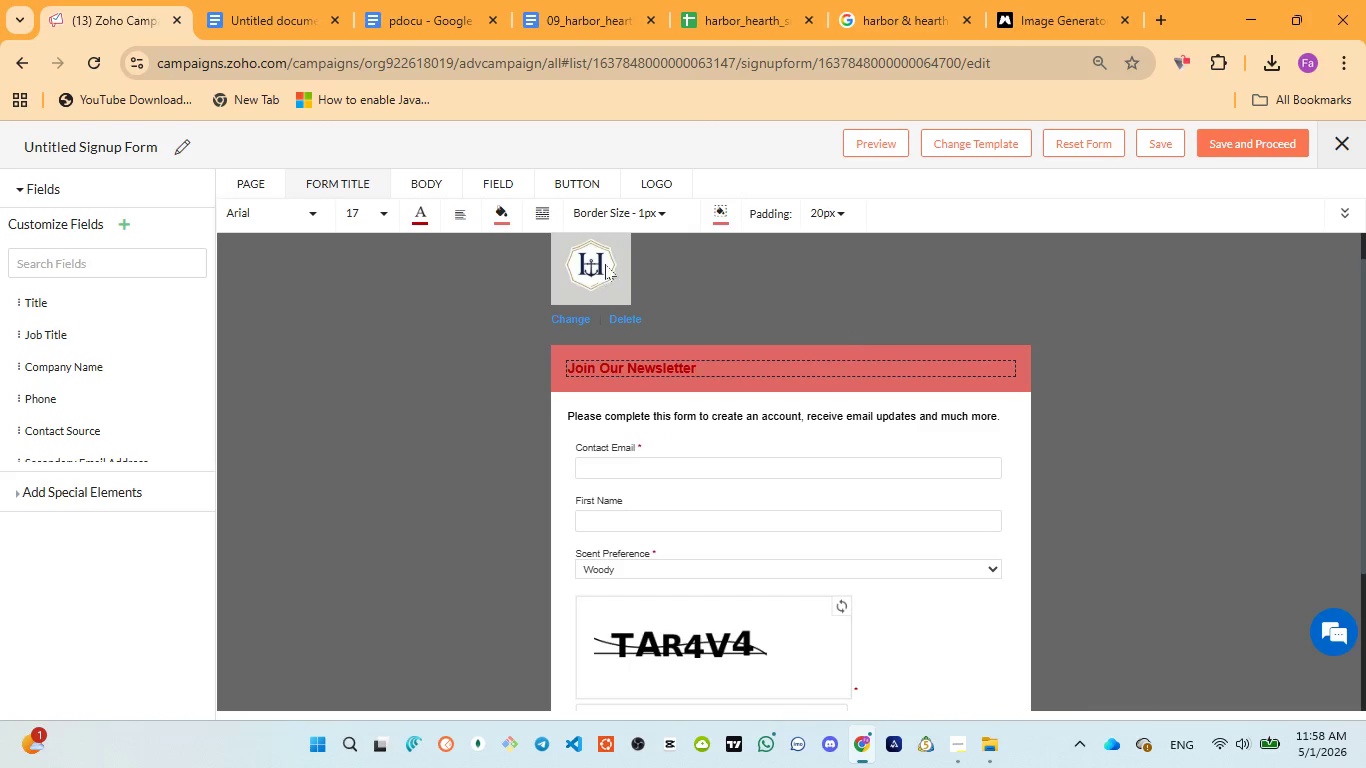 
scroll: coordinate [605, 259], scroll_direction: up, amount: 2.0
 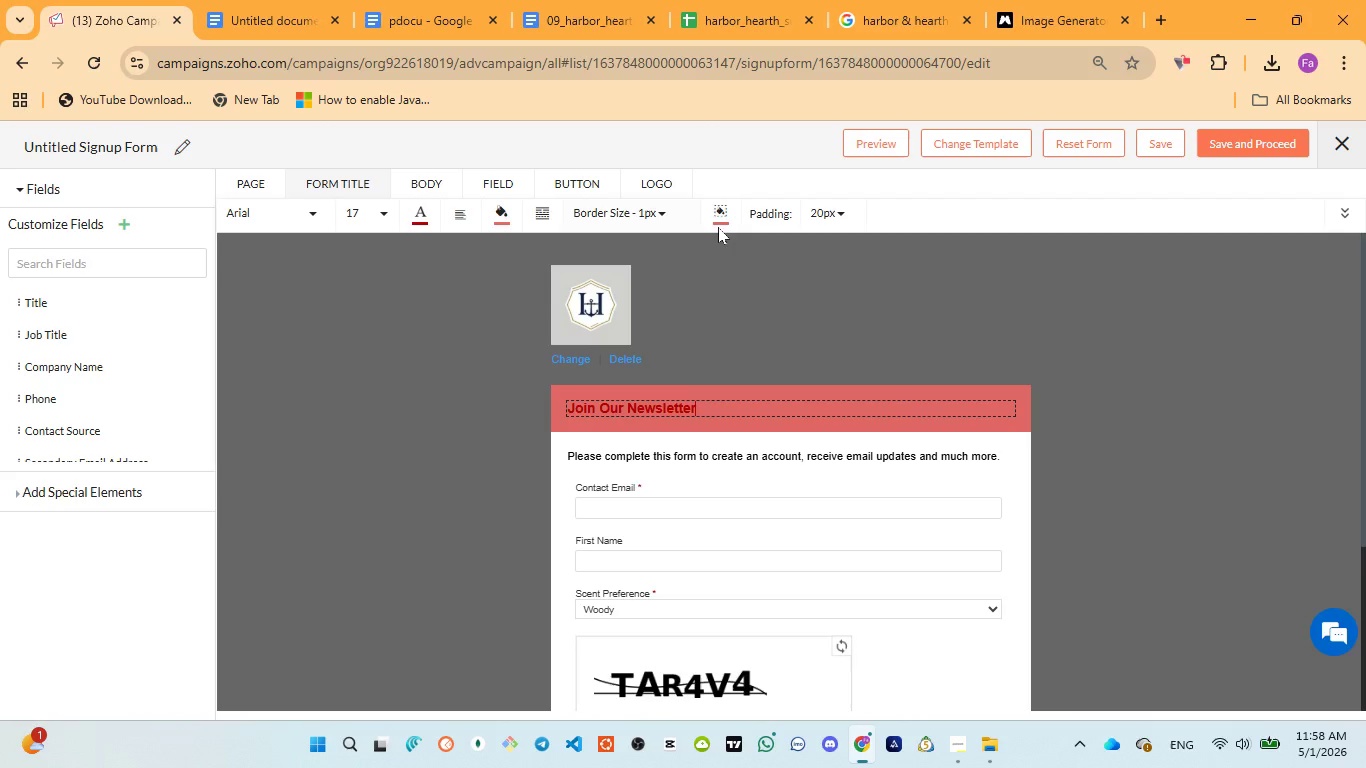 
left_click([424, 15])
 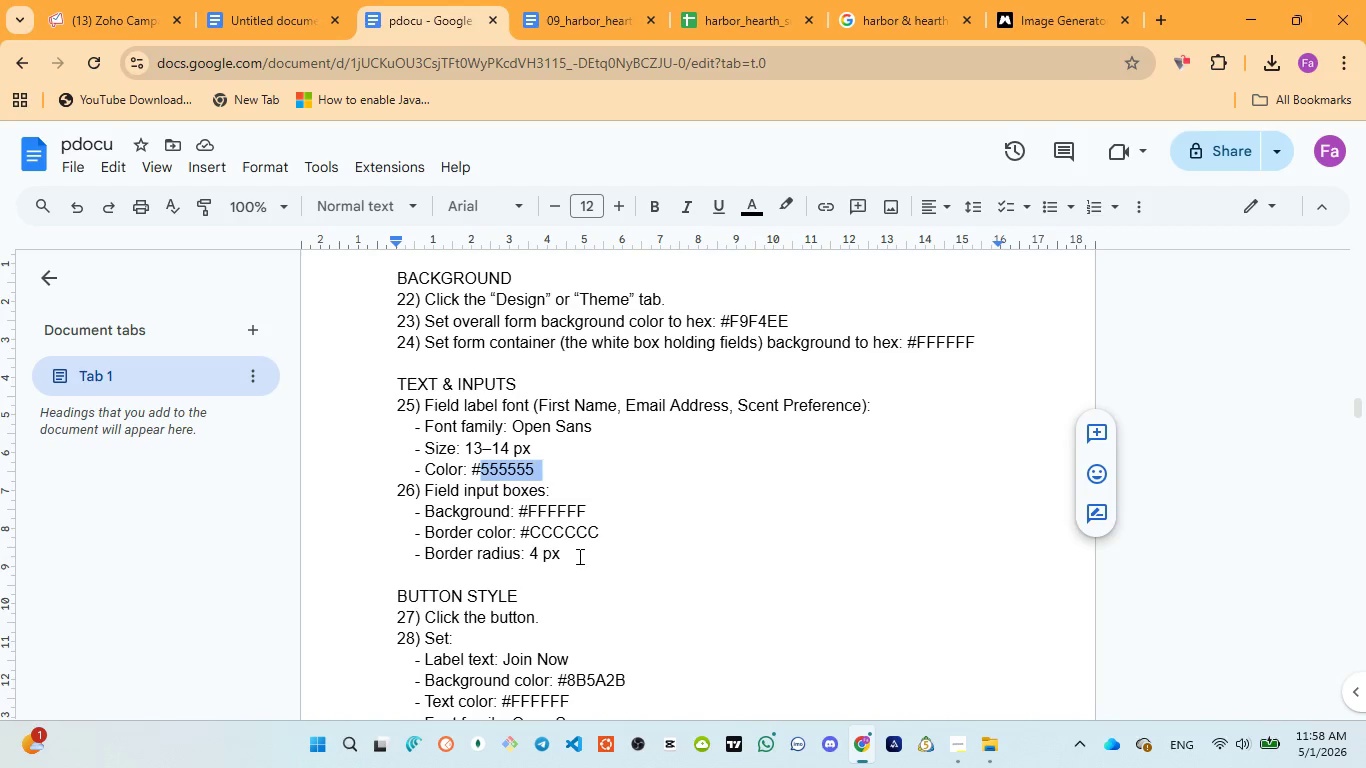 
scroll: coordinate [592, 556], scroll_direction: down, amount: 1.0
 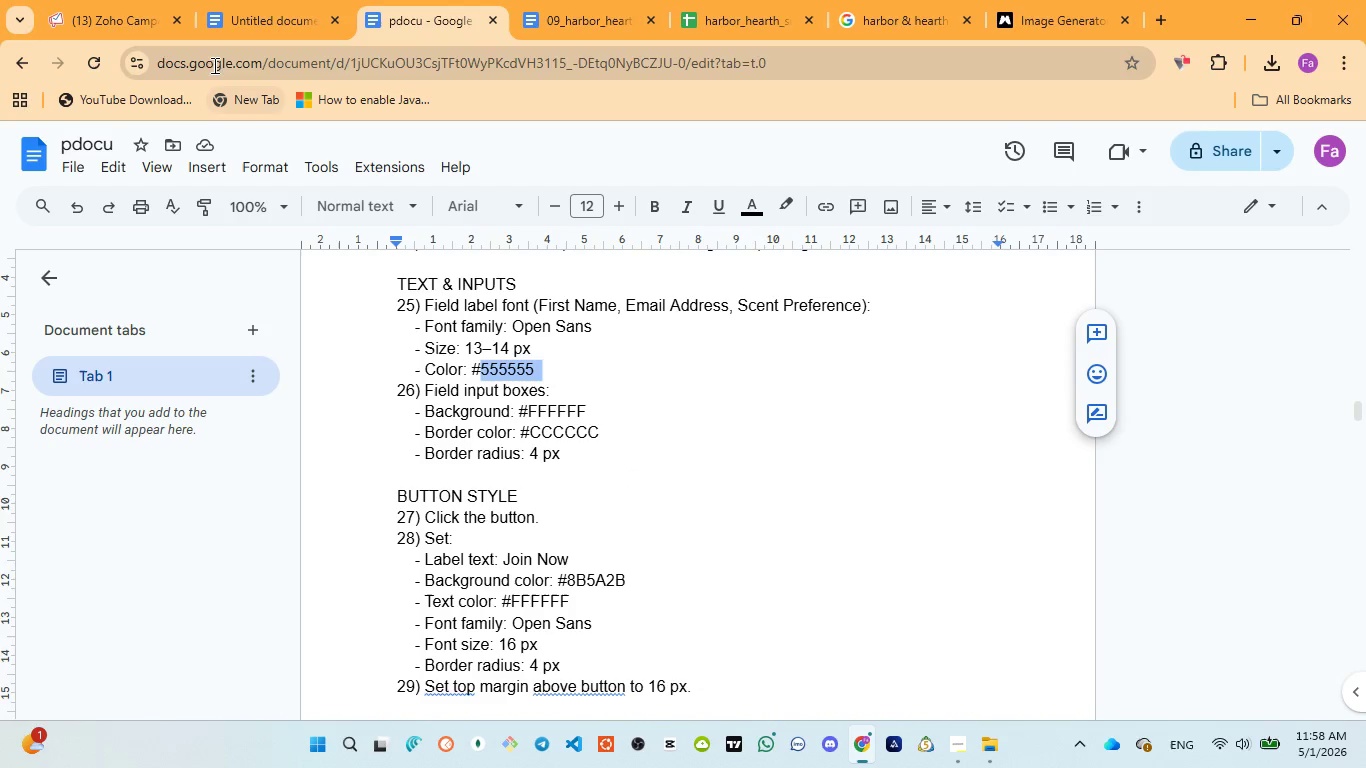 
left_click([116, 15])
 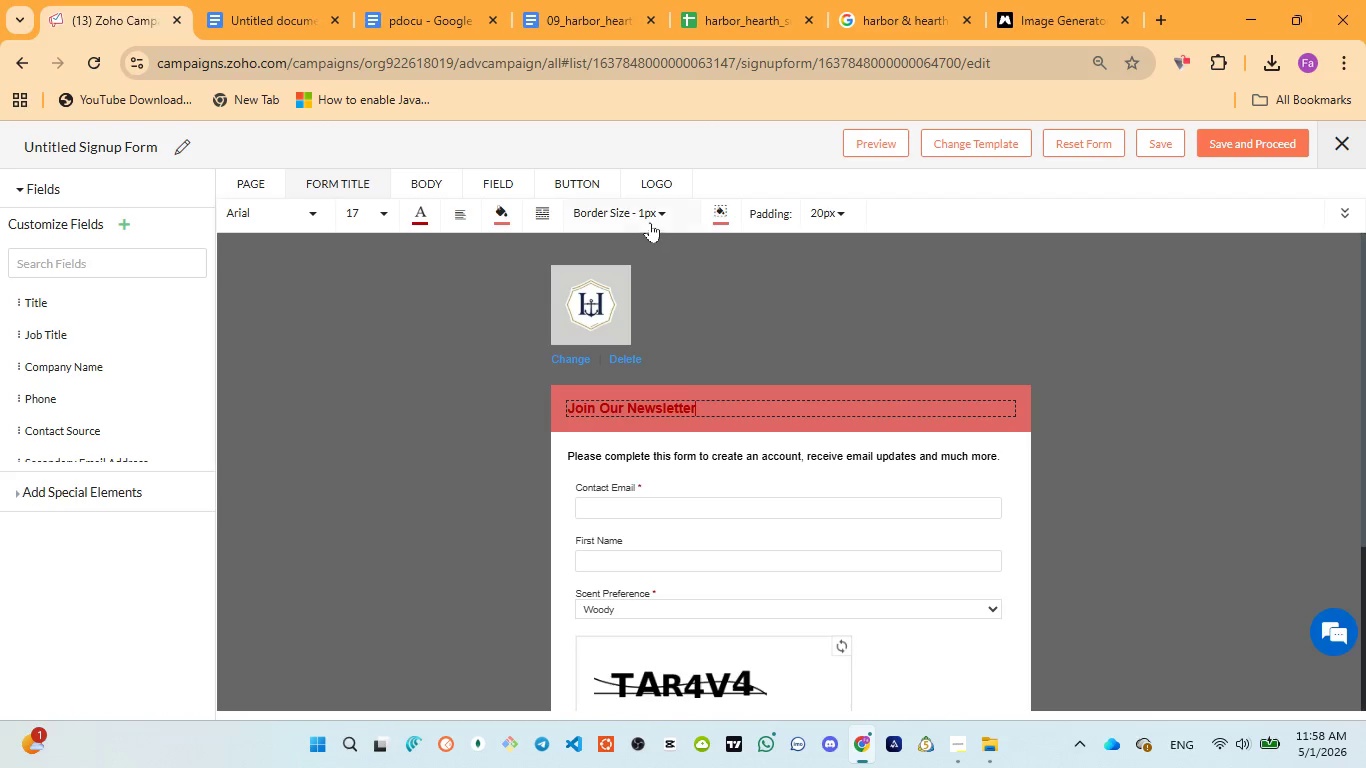 
left_click([664, 212])
 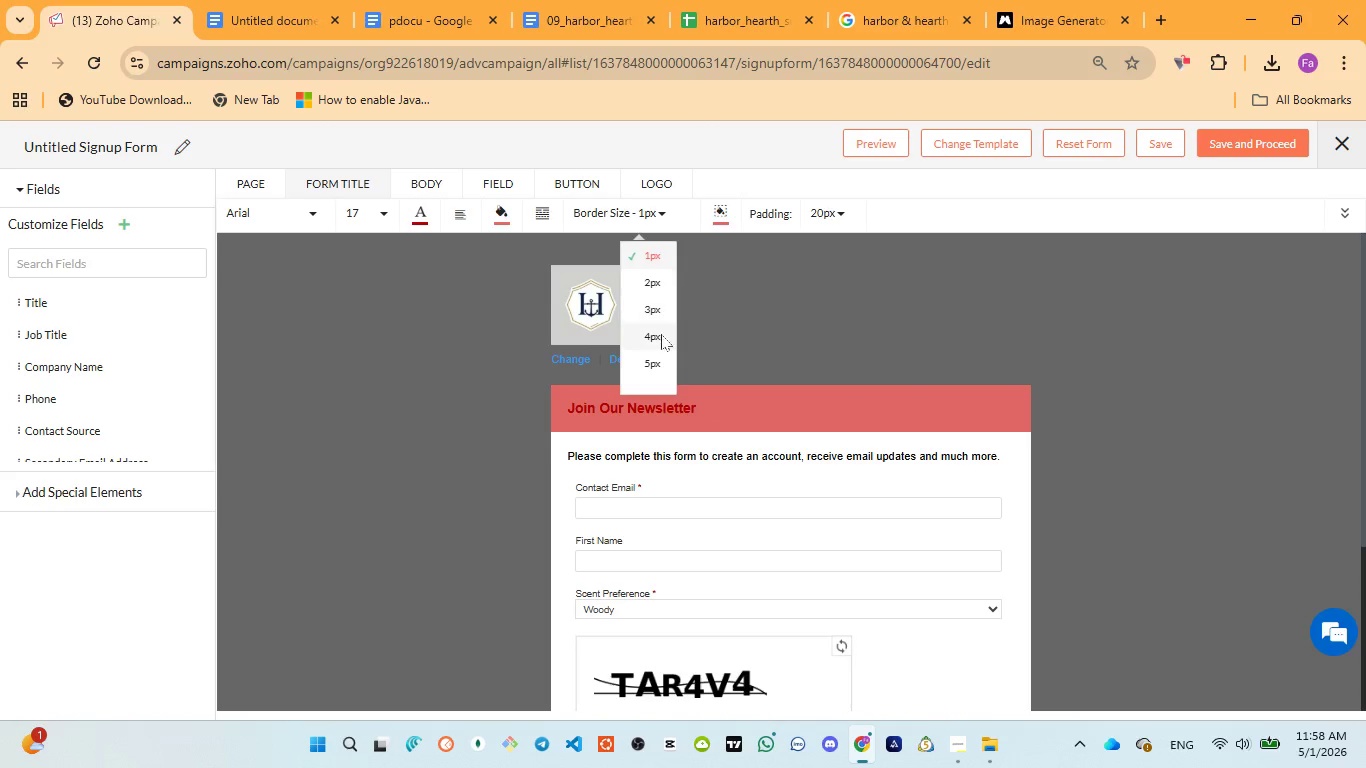 
left_click([660, 336])
 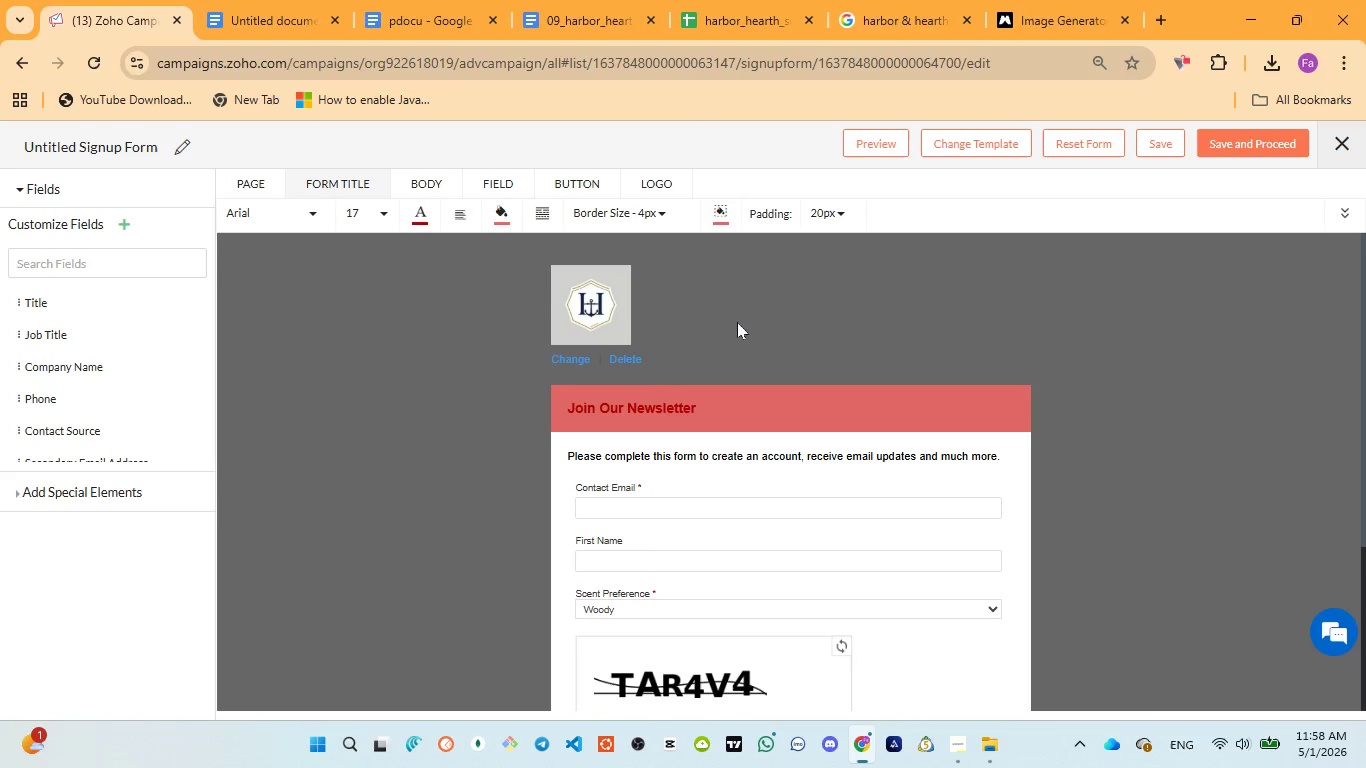 
scroll: coordinate [753, 321], scroll_direction: down, amount: 2.0
 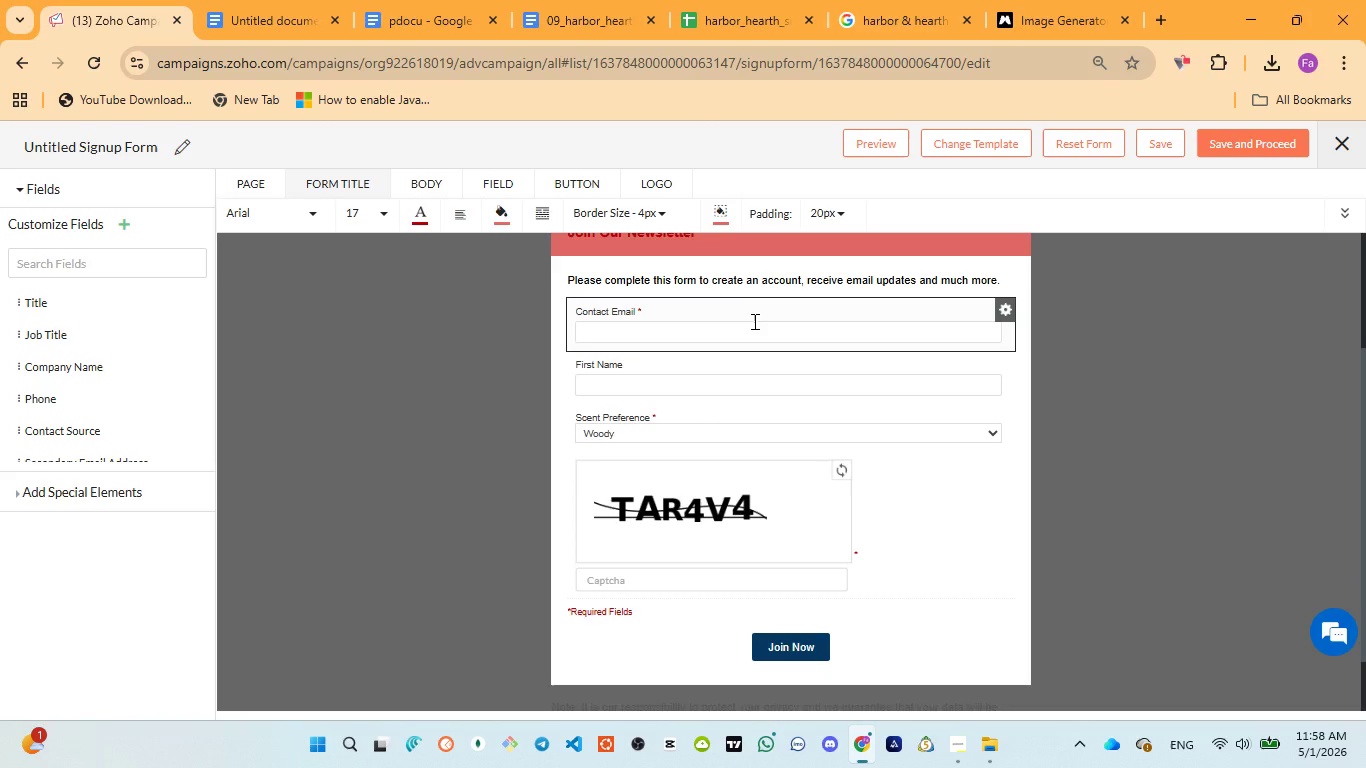 
scroll: coordinate [753, 321], scroll_direction: up, amount: 3.0
 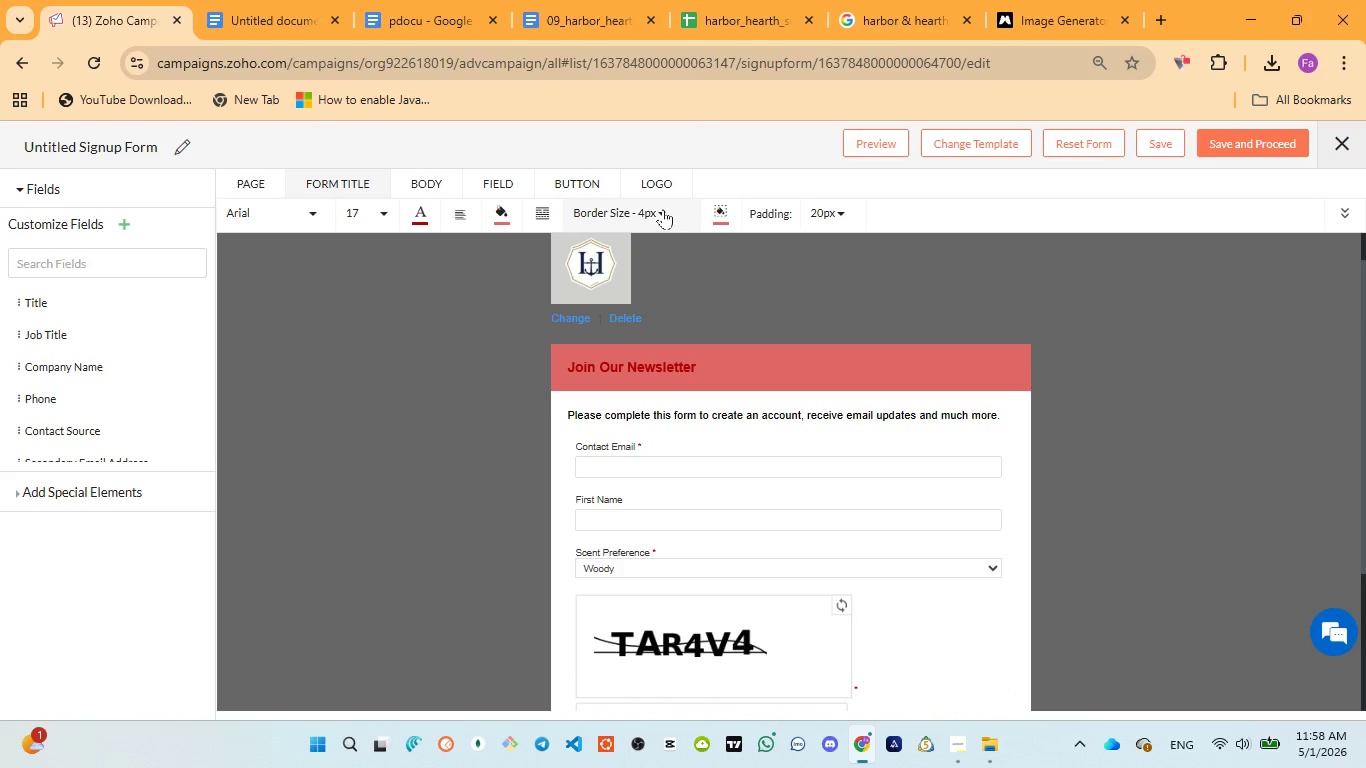 
left_click([663, 209])
 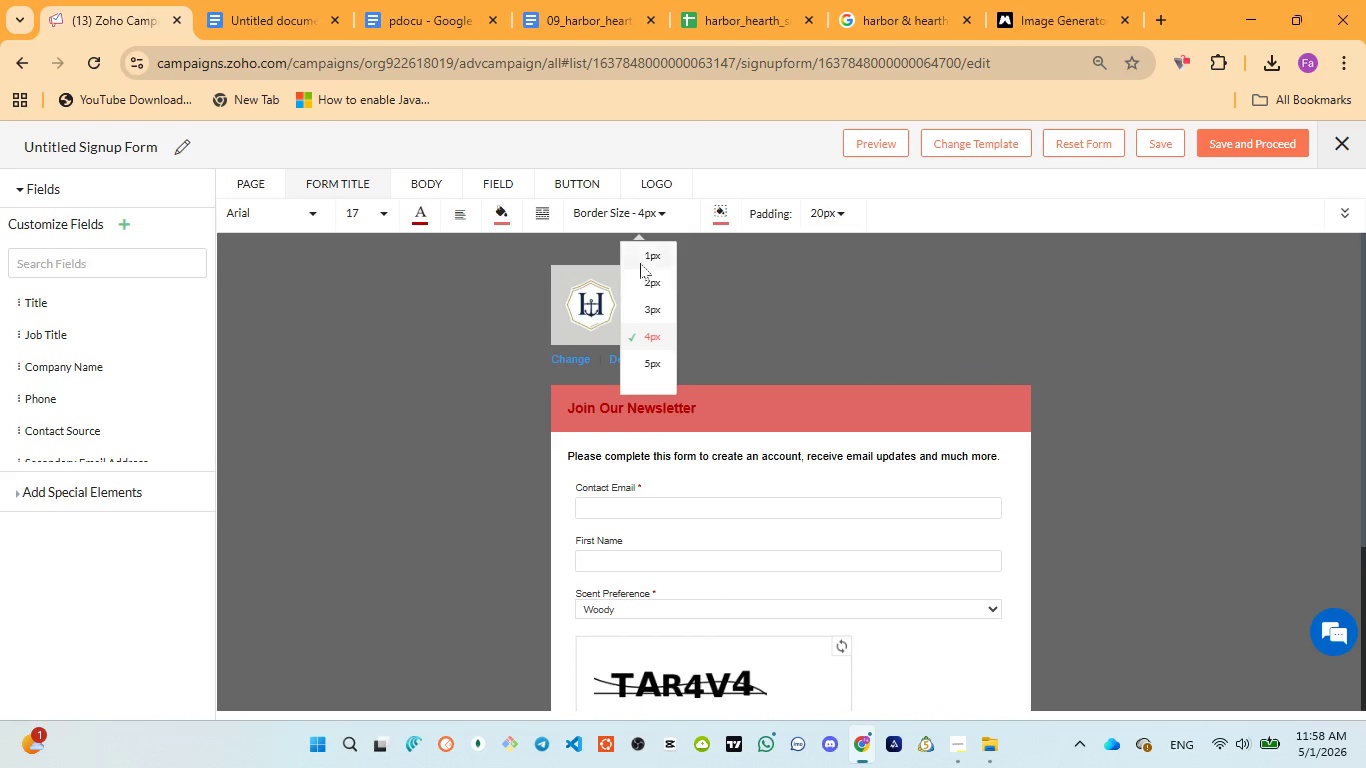 
left_click([640, 260])
 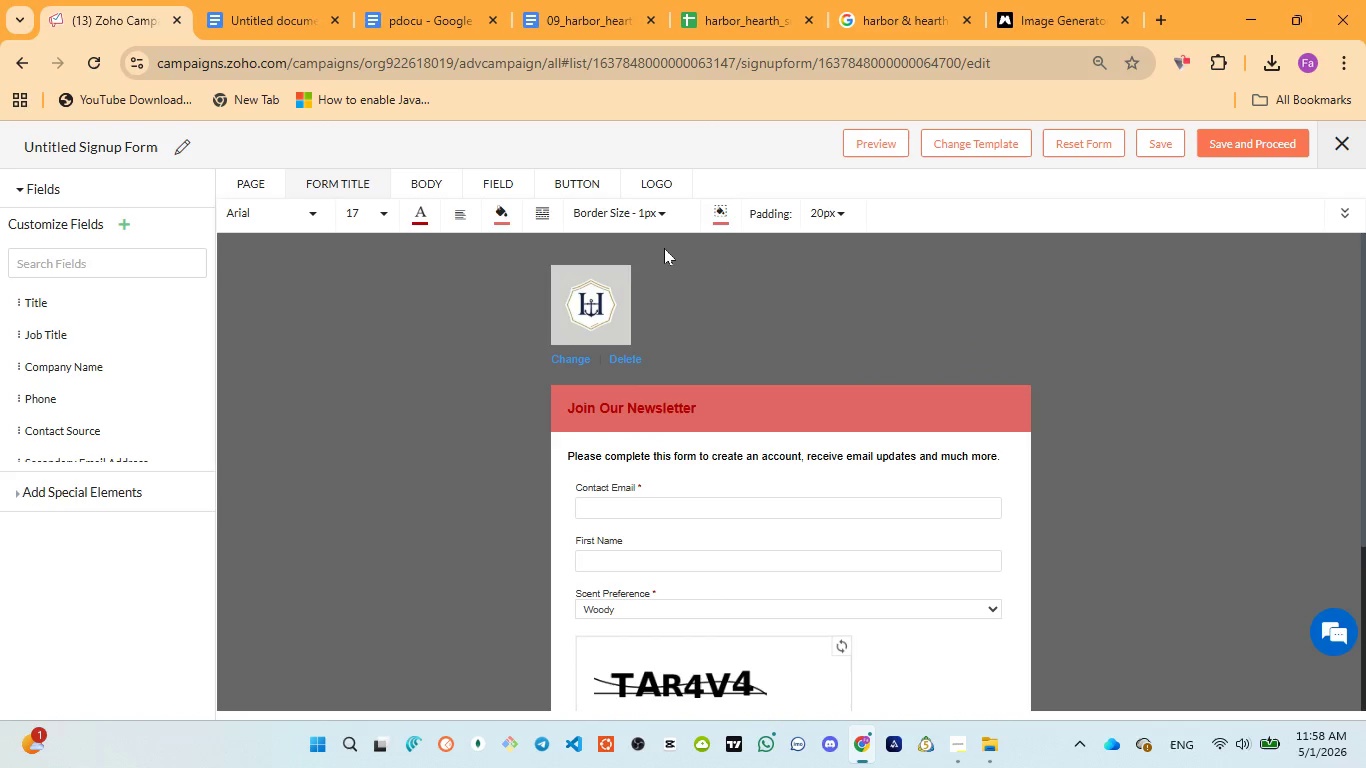 
left_click([660, 209])
 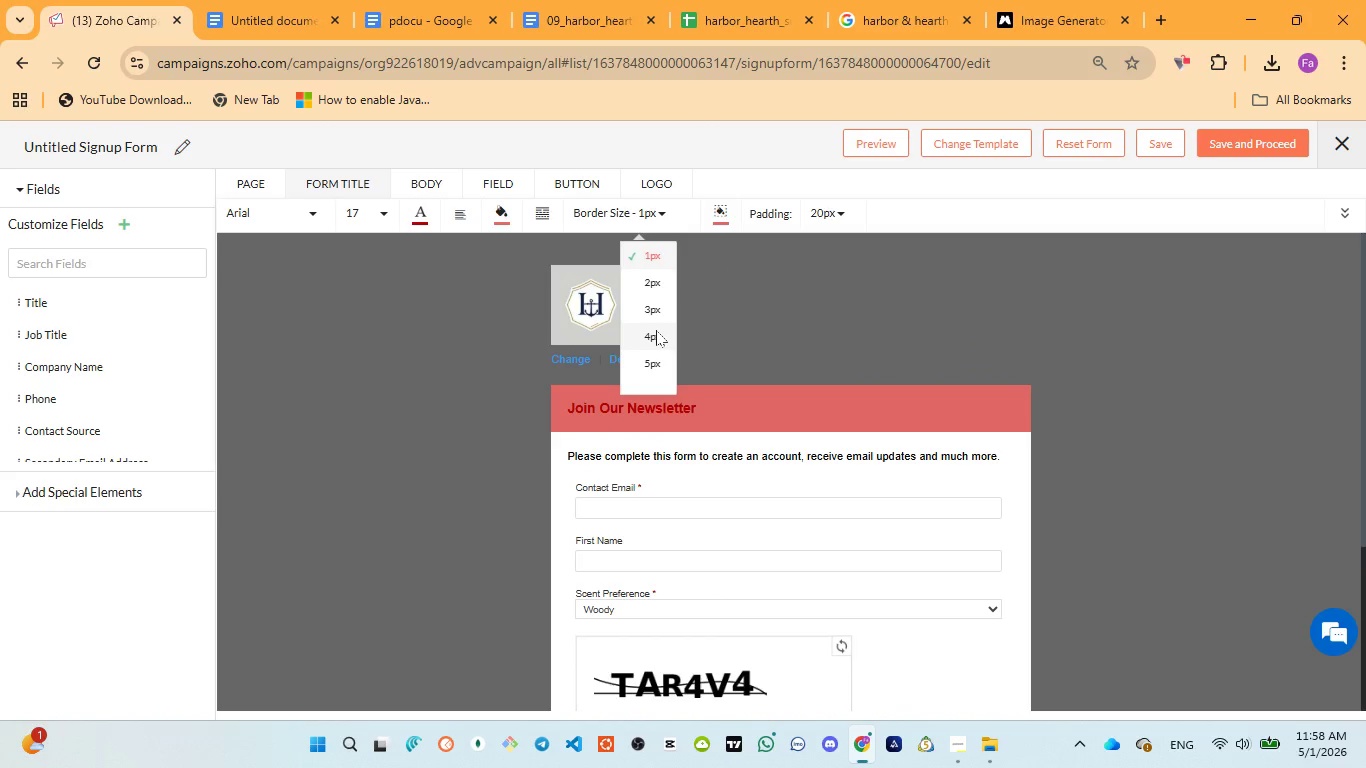 
left_click([656, 330])
 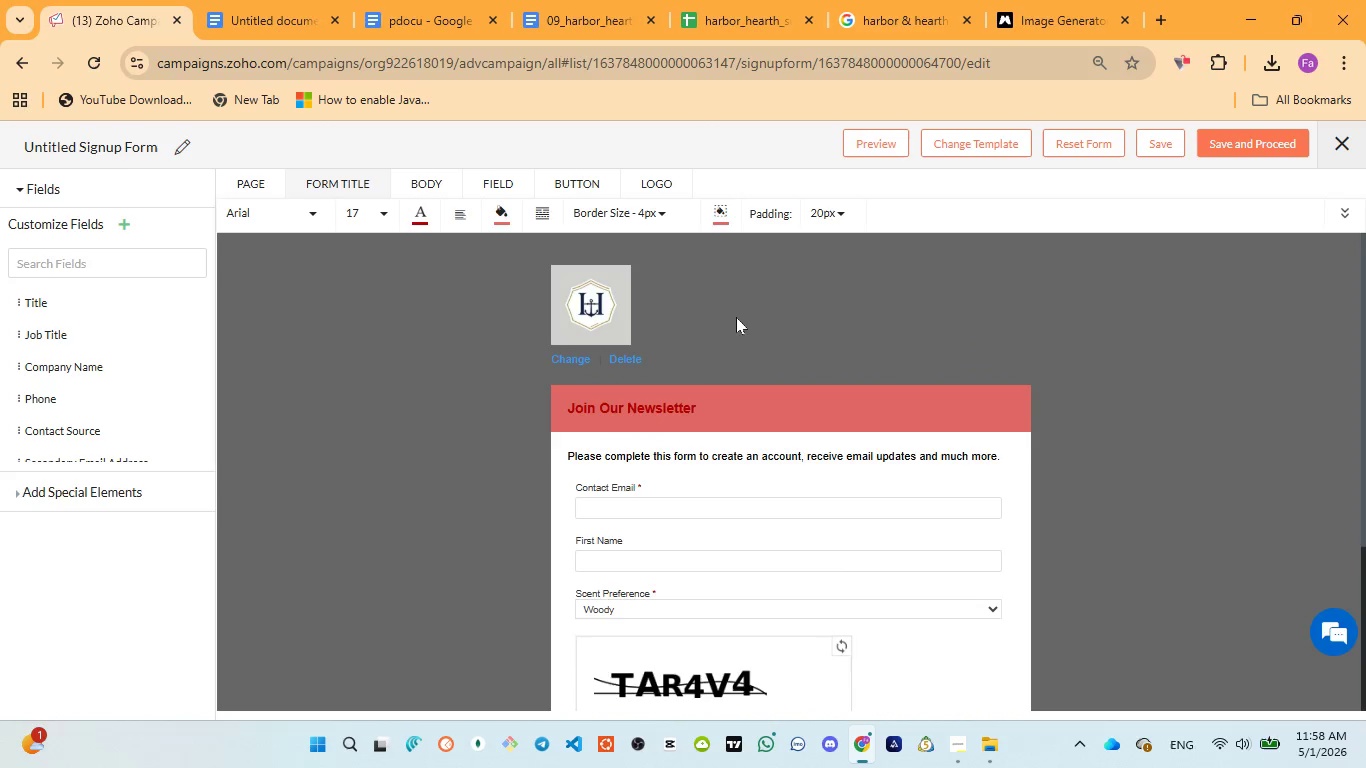 
scroll: coordinate [738, 316], scroll_direction: down, amount: 2.0
 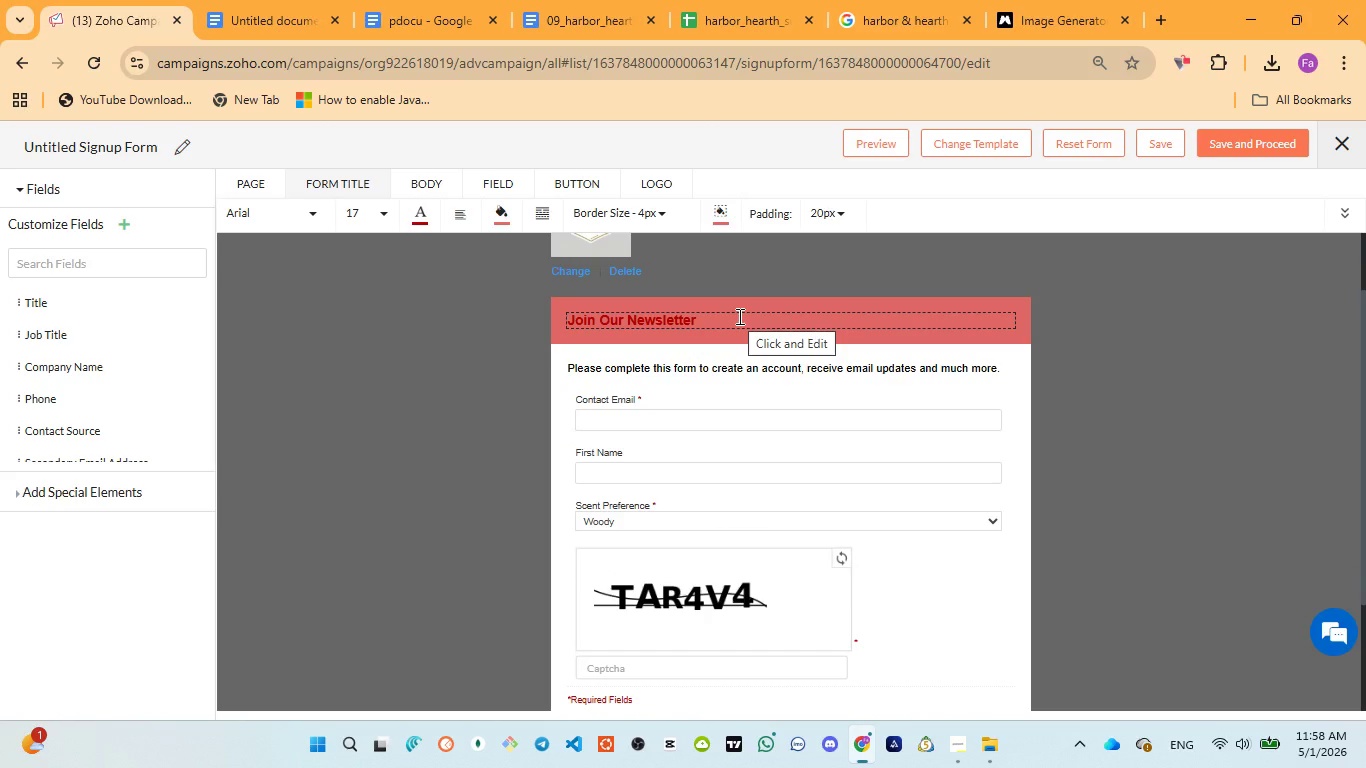 
scroll: coordinate [738, 316], scroll_direction: up, amount: 1.0
 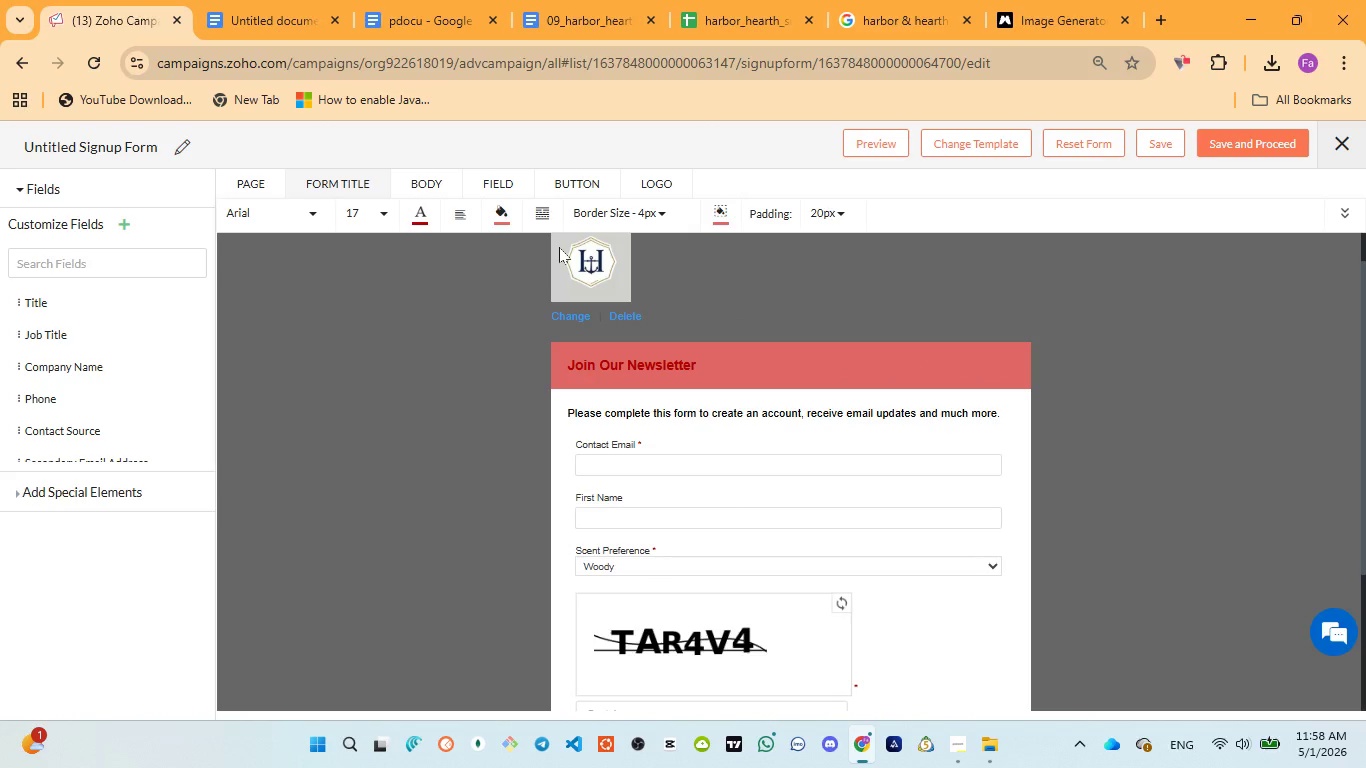 
left_click([432, 183])
 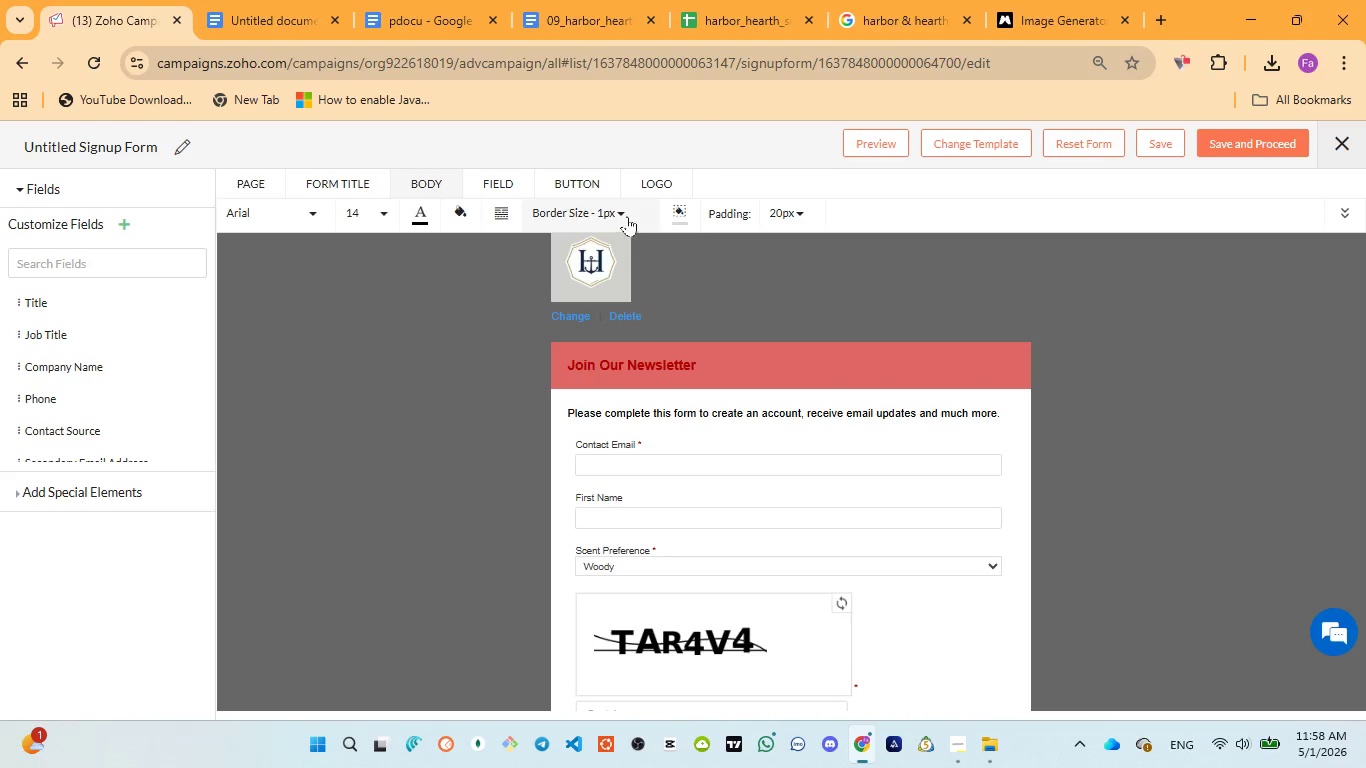 
left_click([628, 215])
 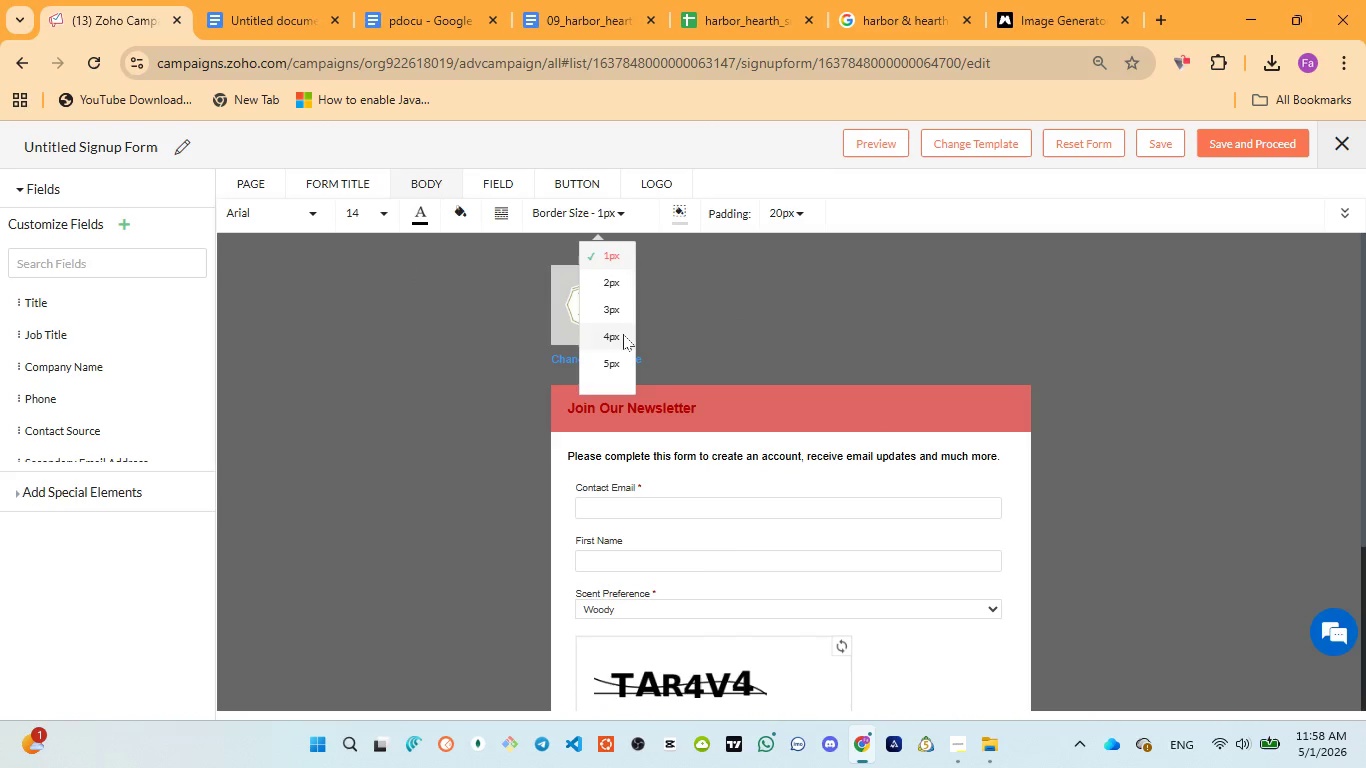 
left_click([620, 335])
 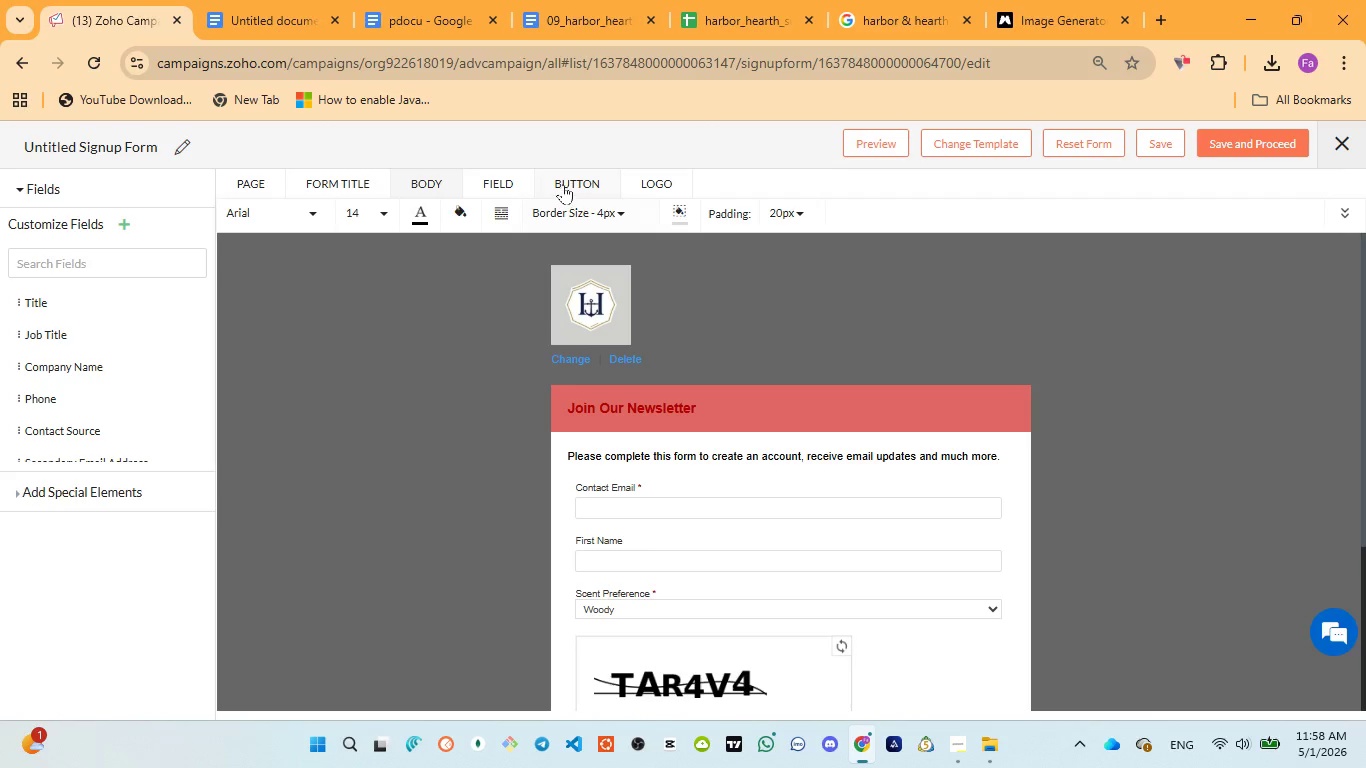 
left_click([491, 182])
 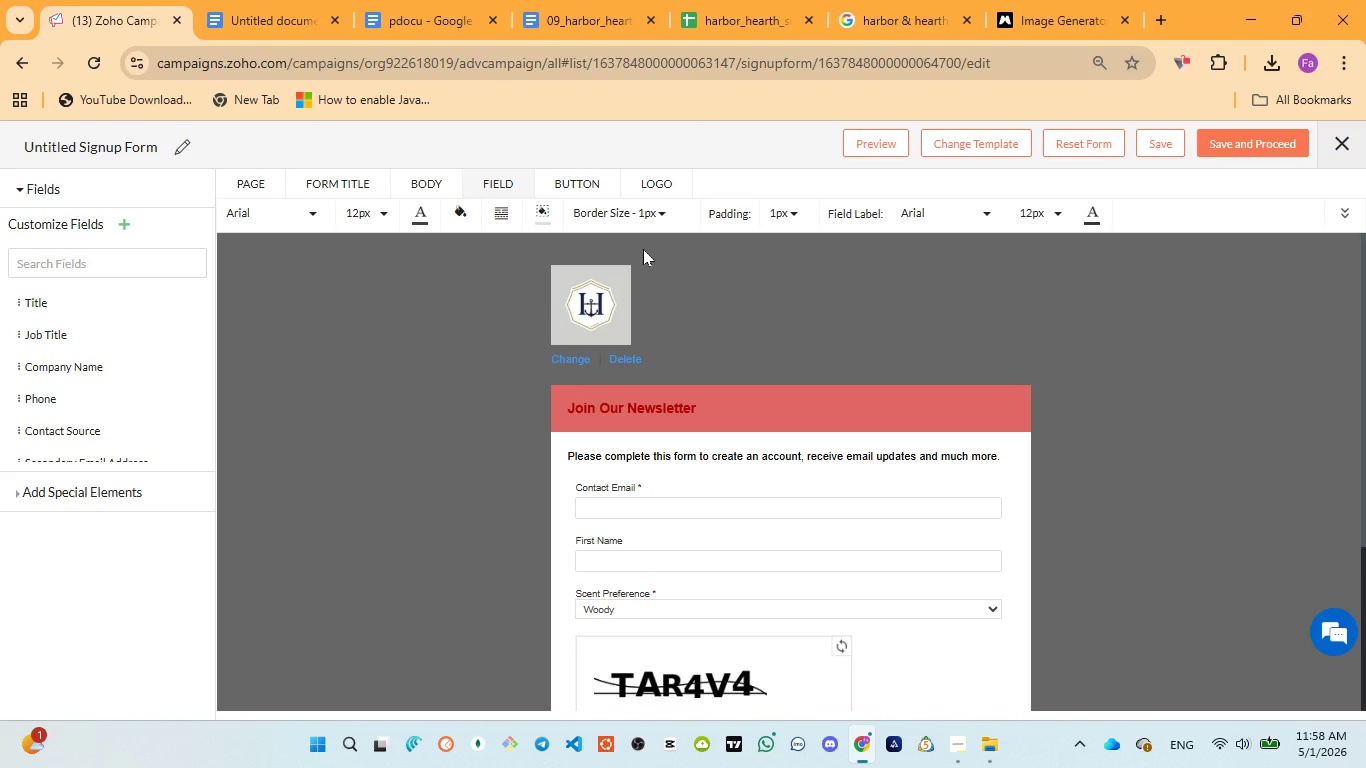 
left_click([386, 0])
 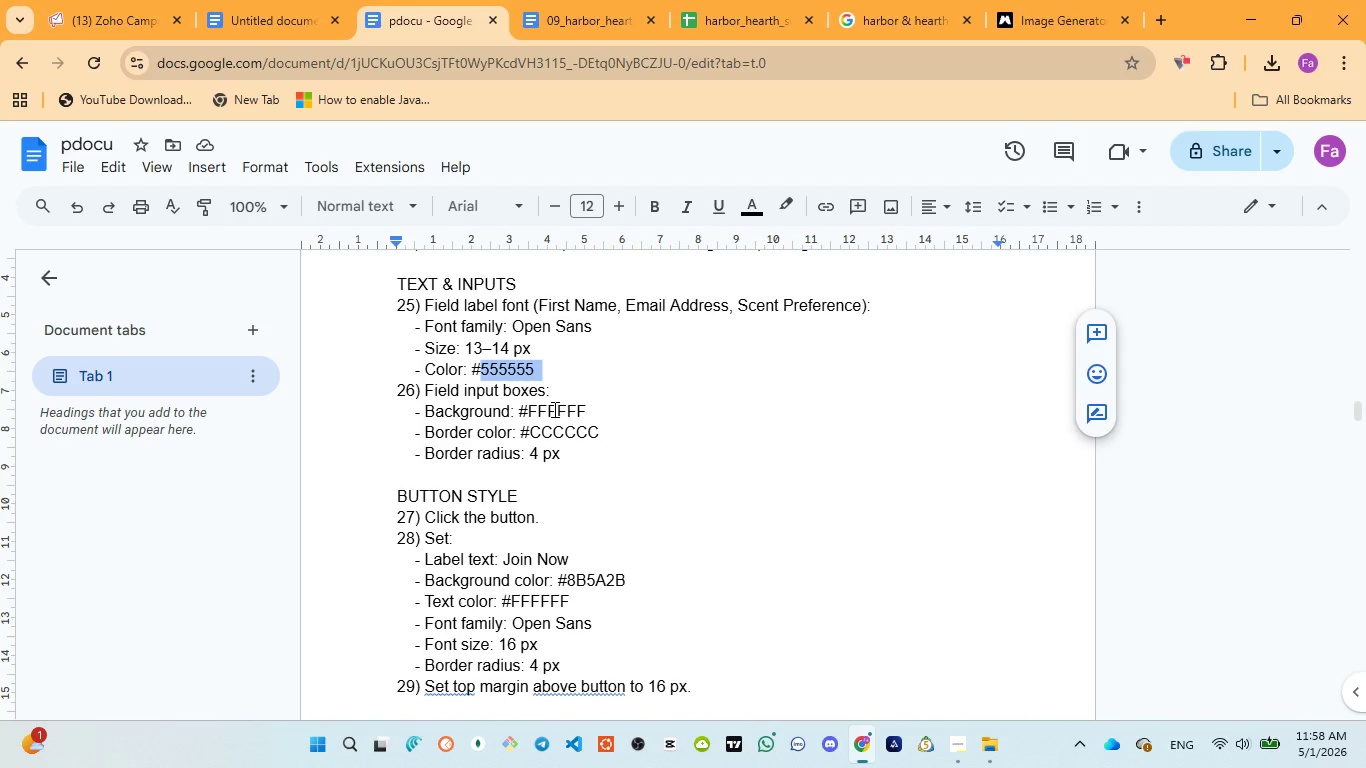 
double_click([554, 409])
 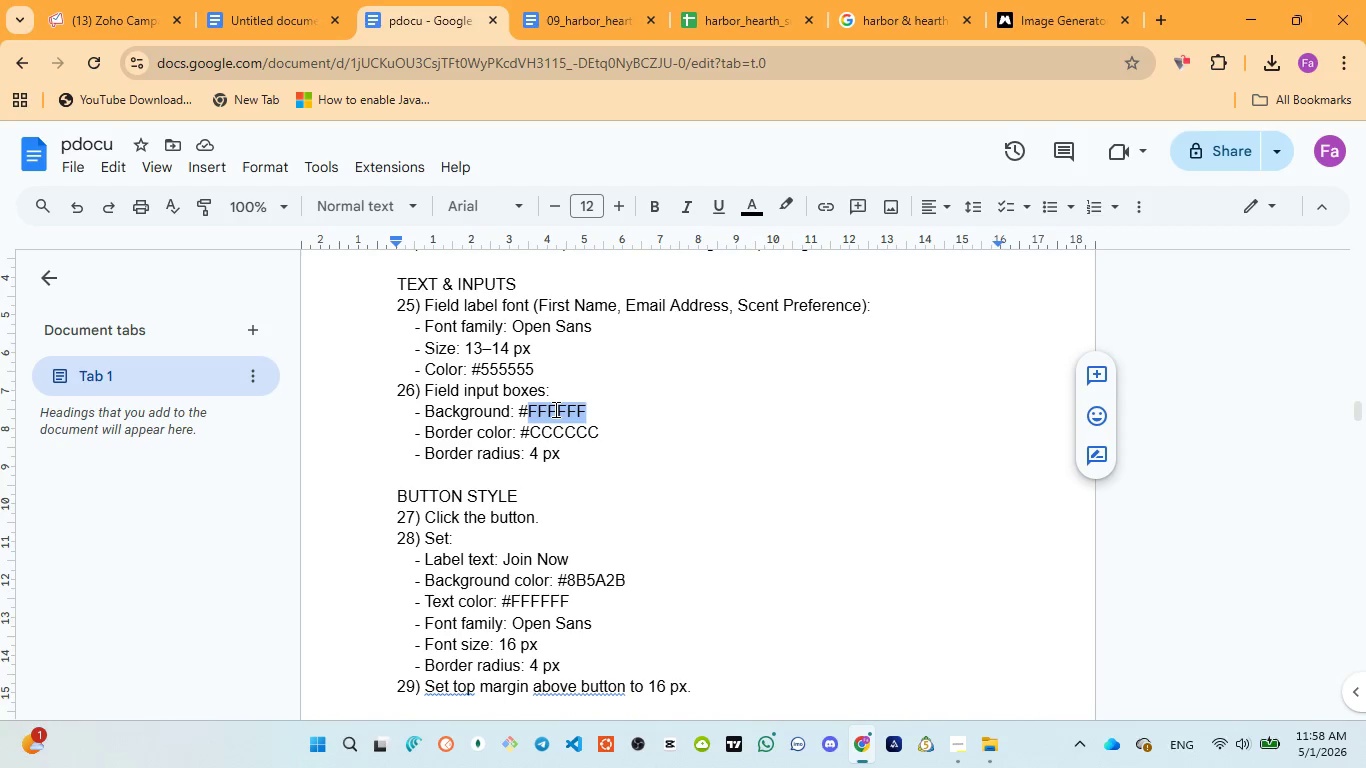 
key(Control+C)
 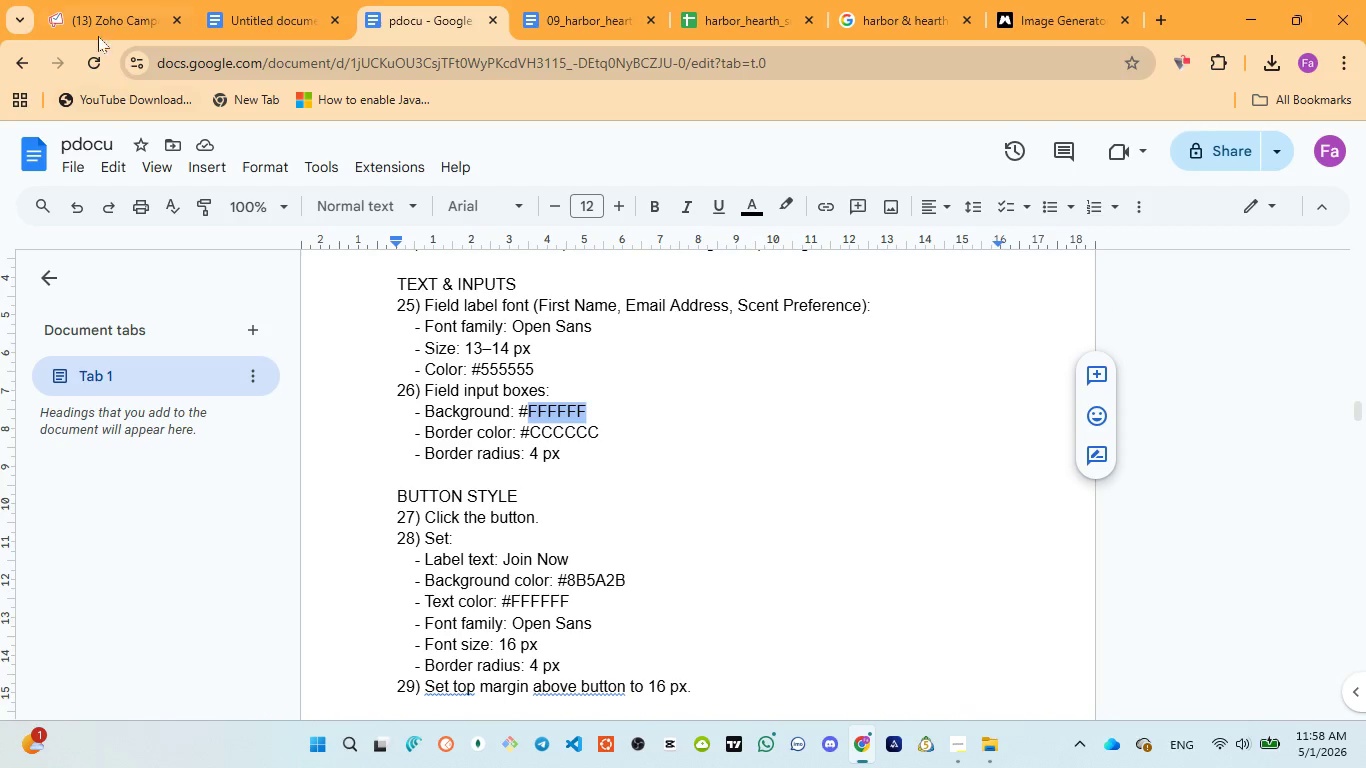 
left_click([98, 27])
 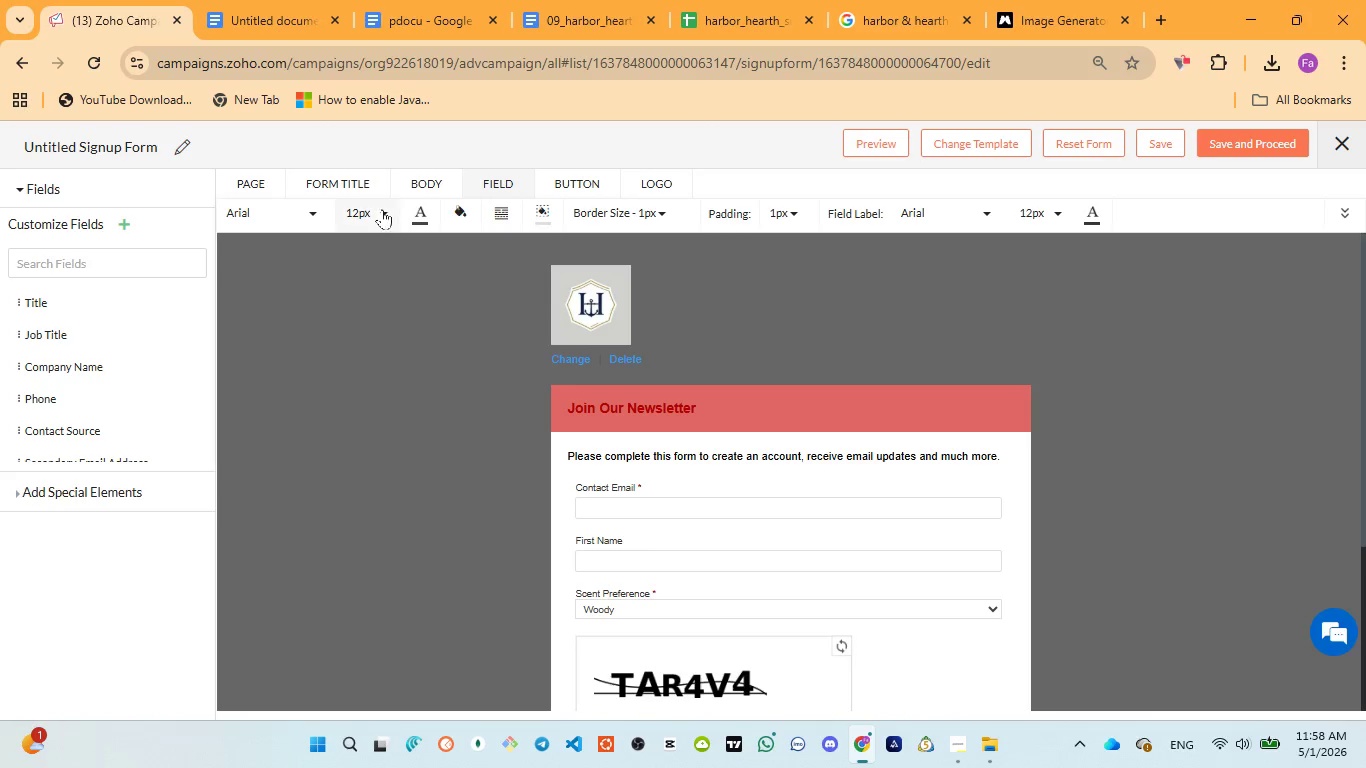 
left_click([422, 227])
 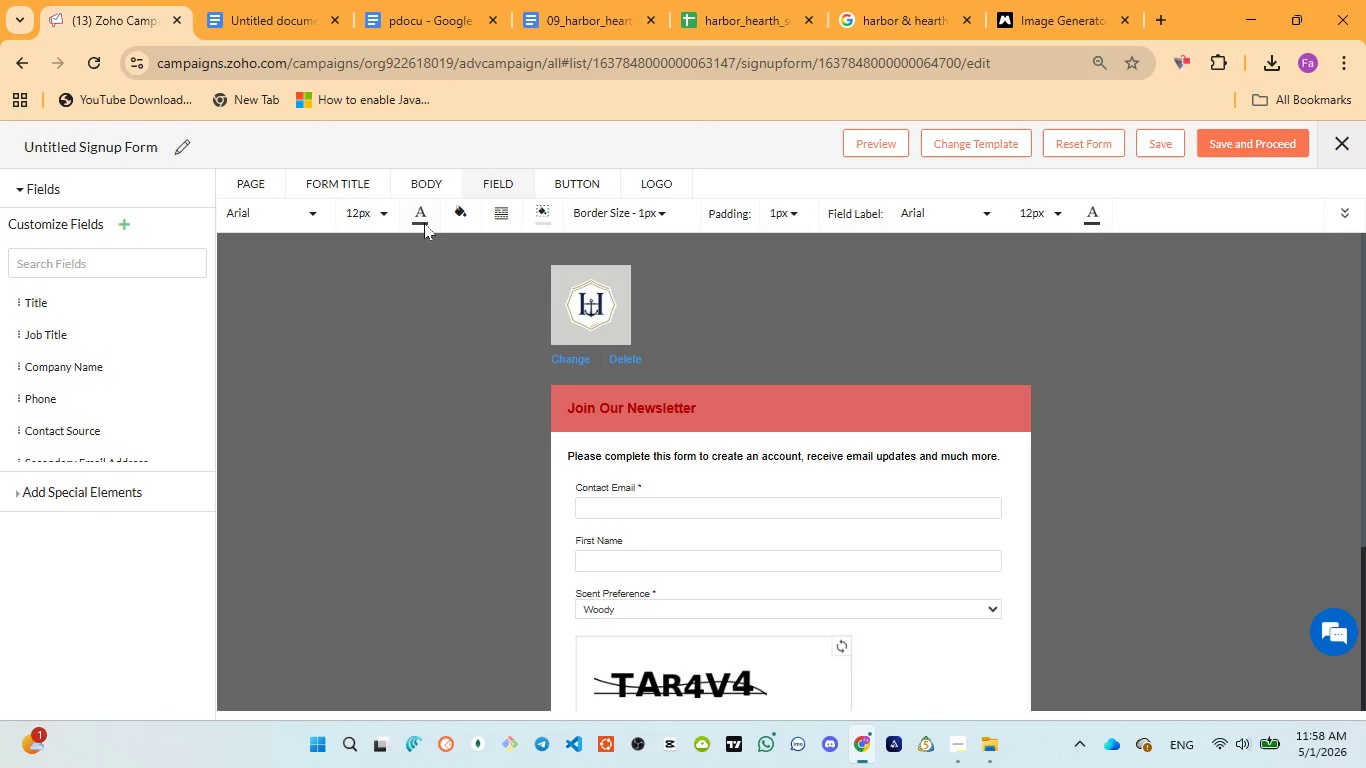 
left_click([423, 222])
 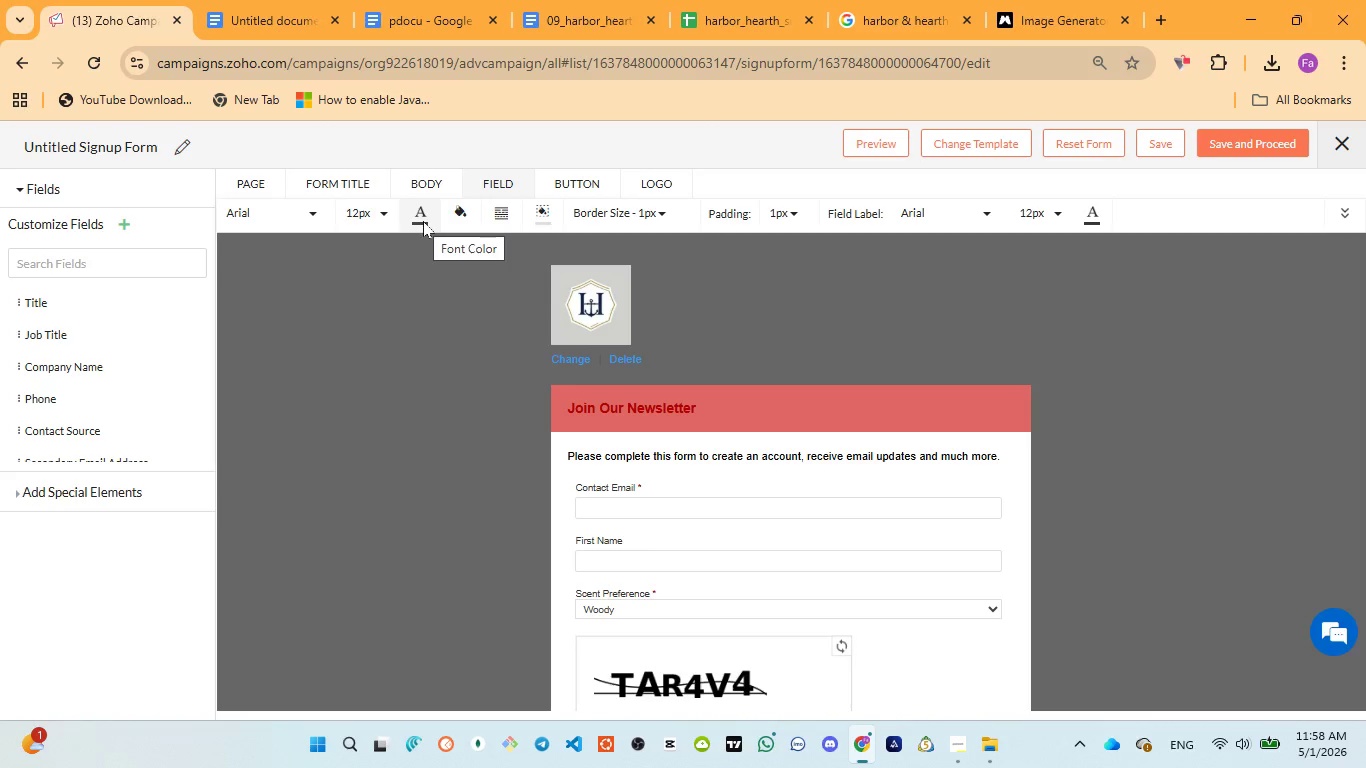 
left_click([421, 220])
 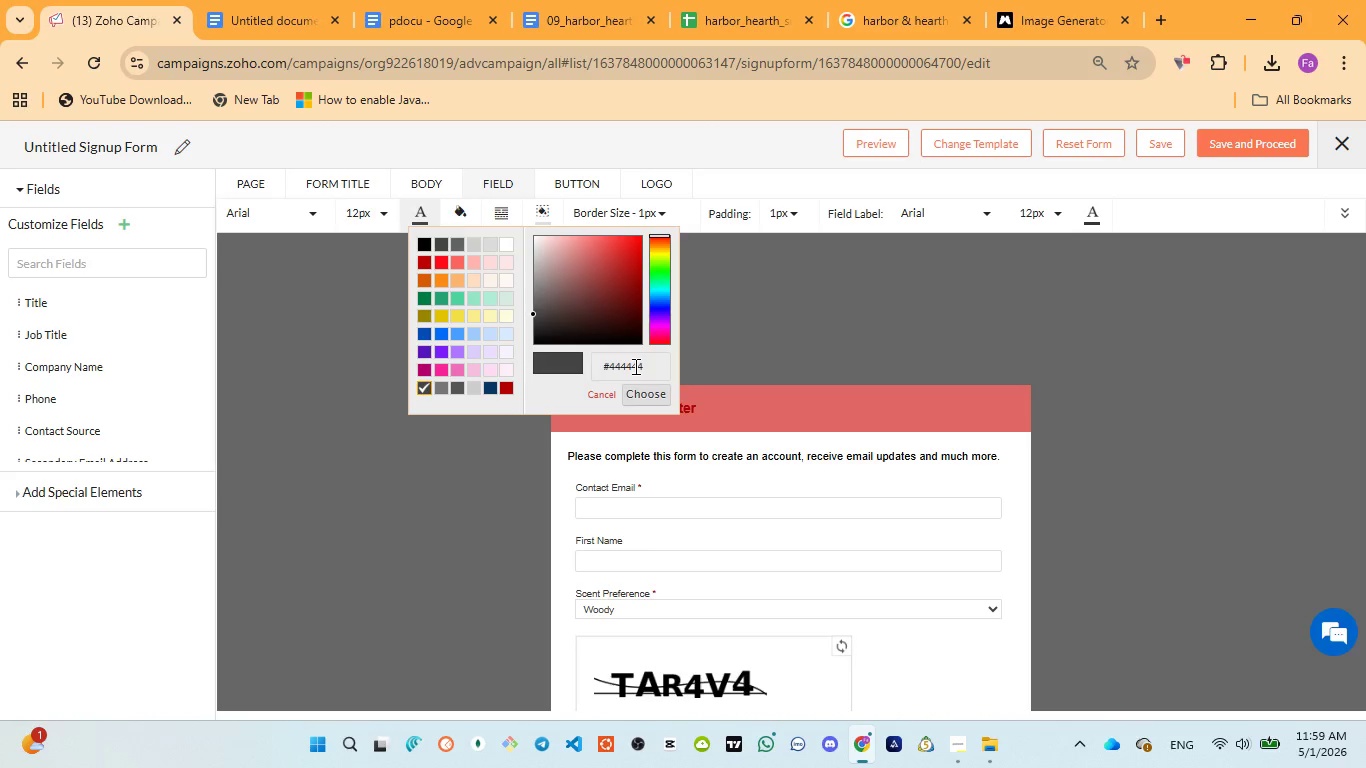 
double_click([634, 366])
 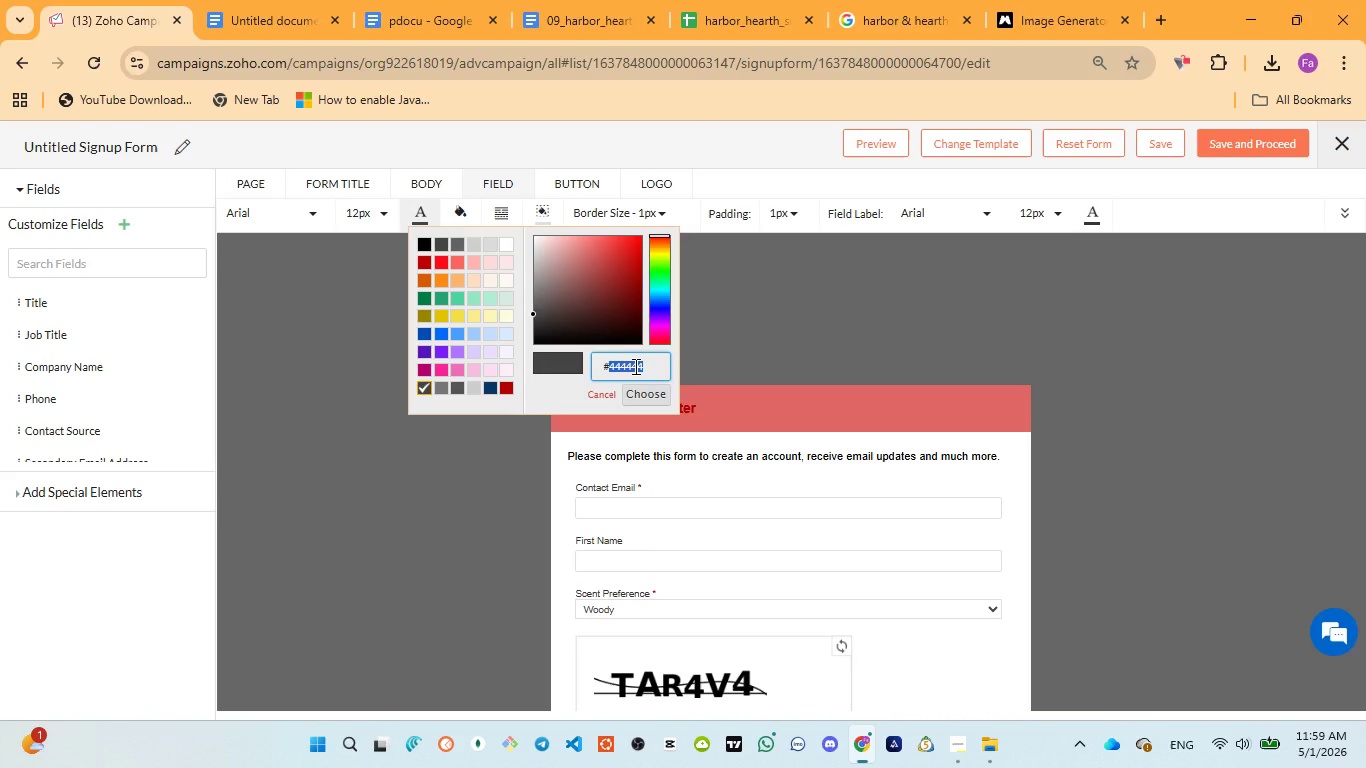 
key(Control+V)
 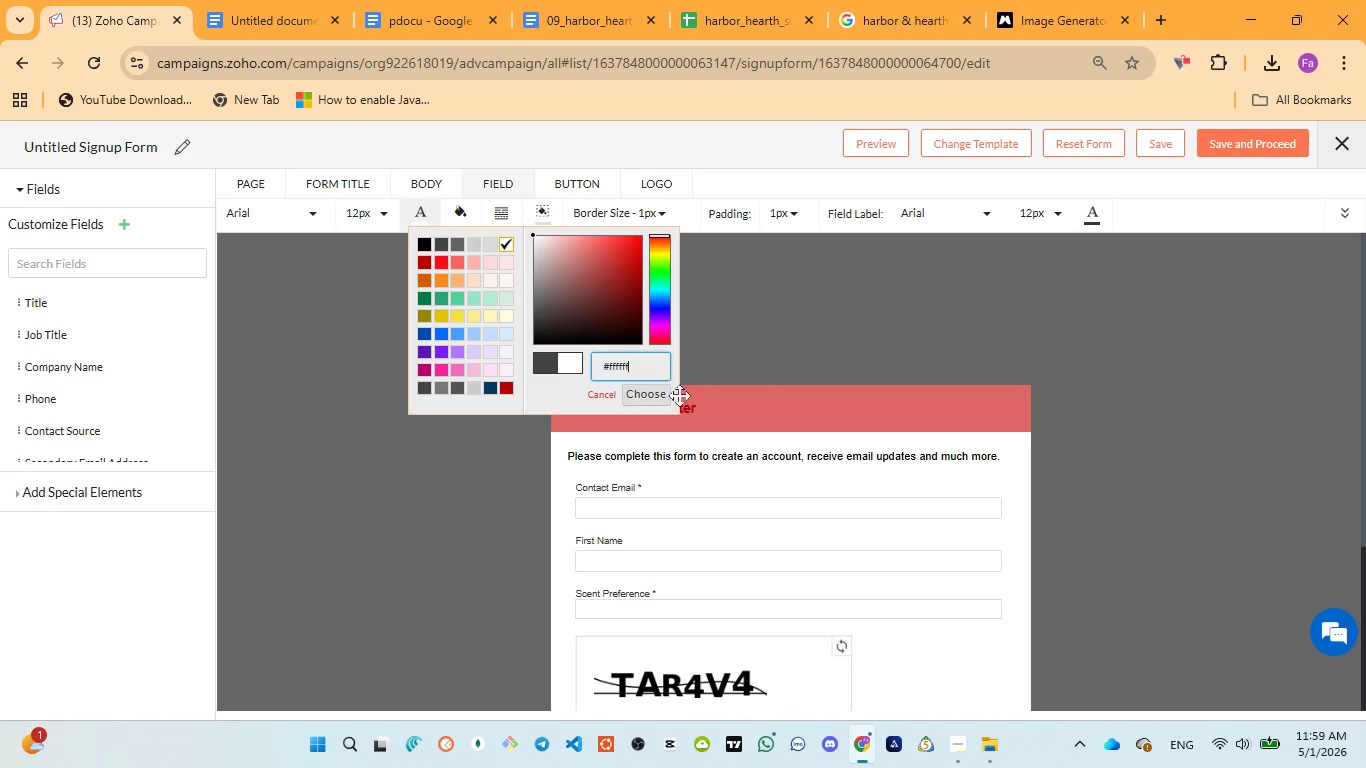 
left_click([664, 392])
 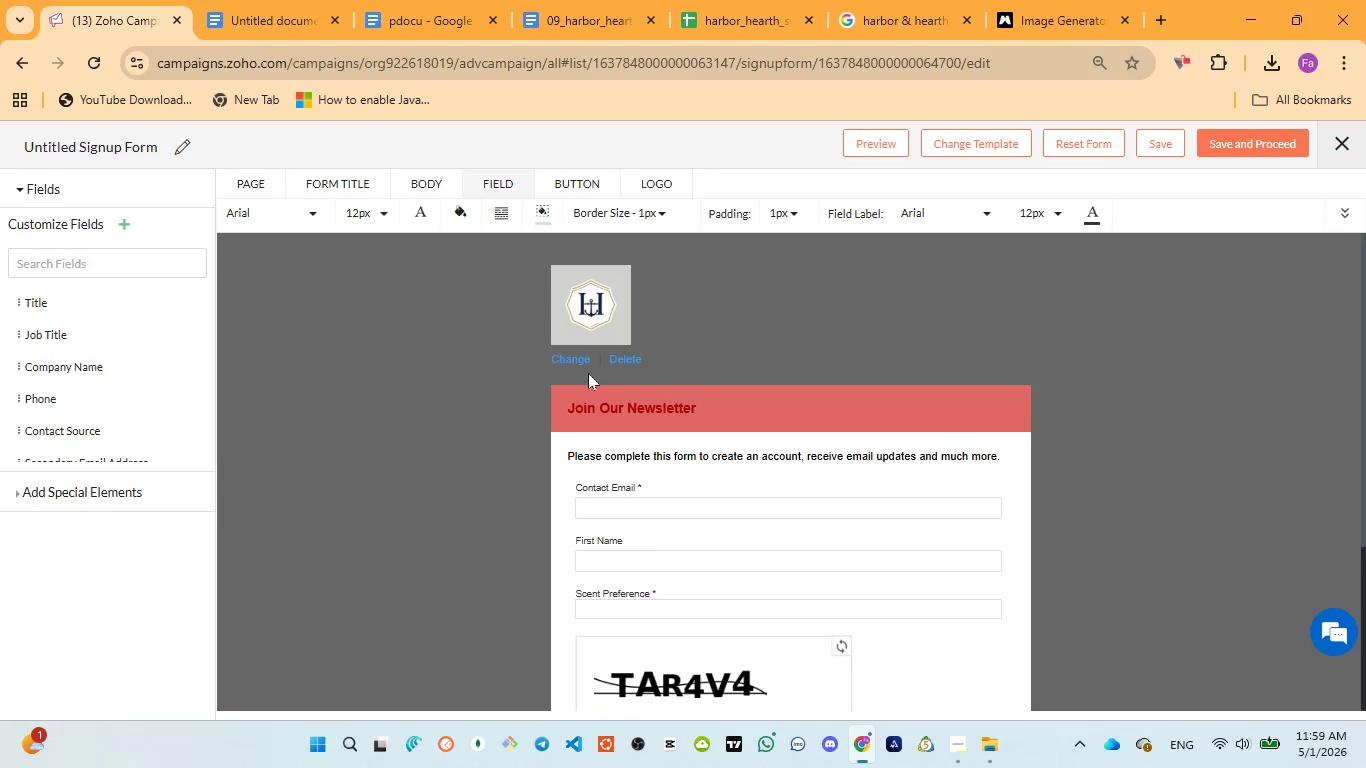 
scroll: coordinate [675, 505], scroll_direction: down, amount: 1.0
 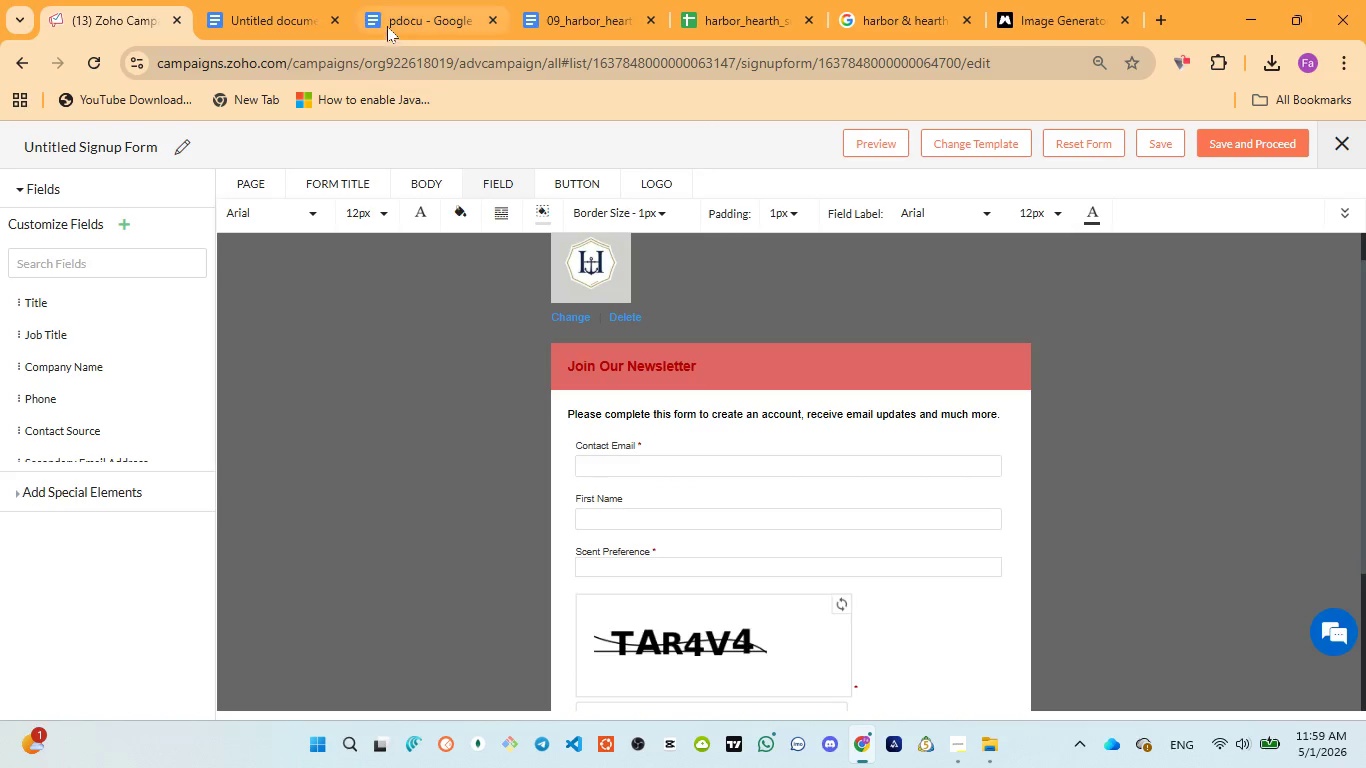 
left_click([387, 20])
 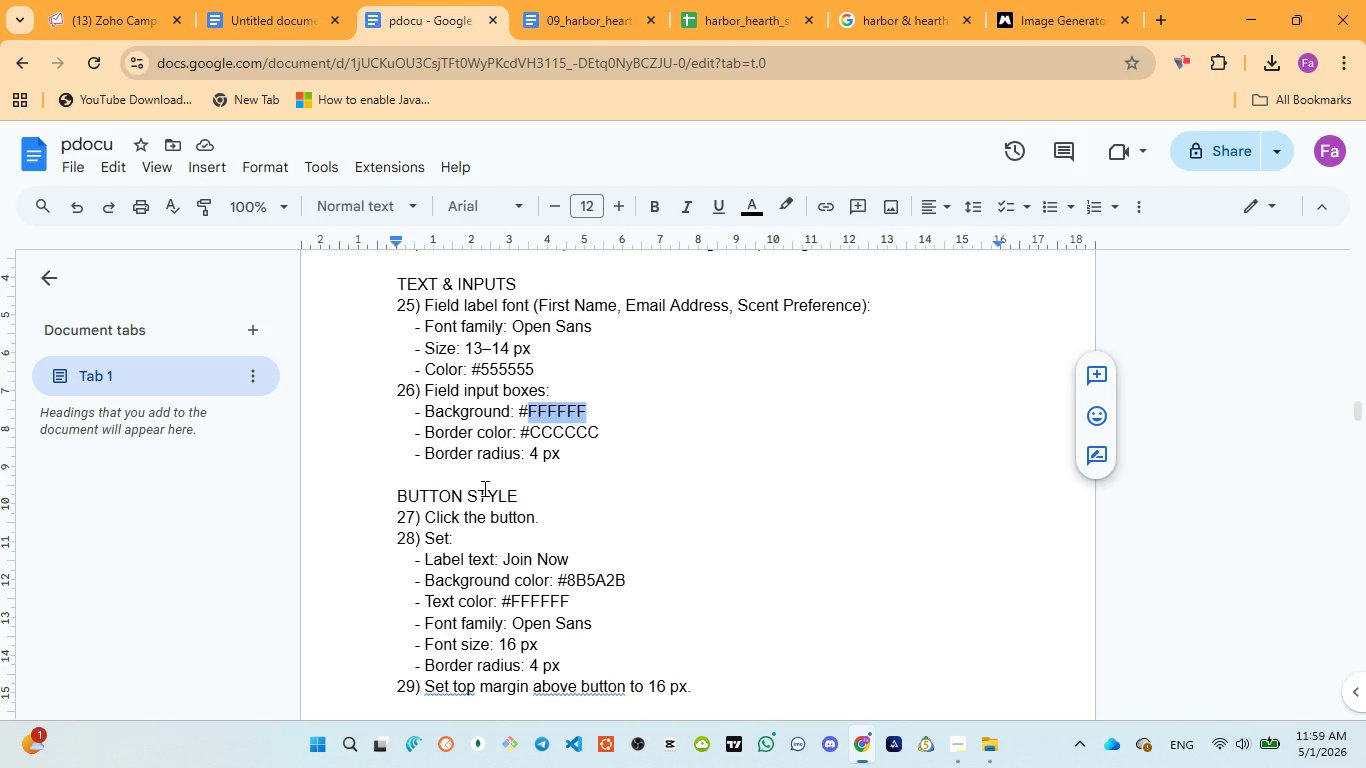 
wait(6.42)
 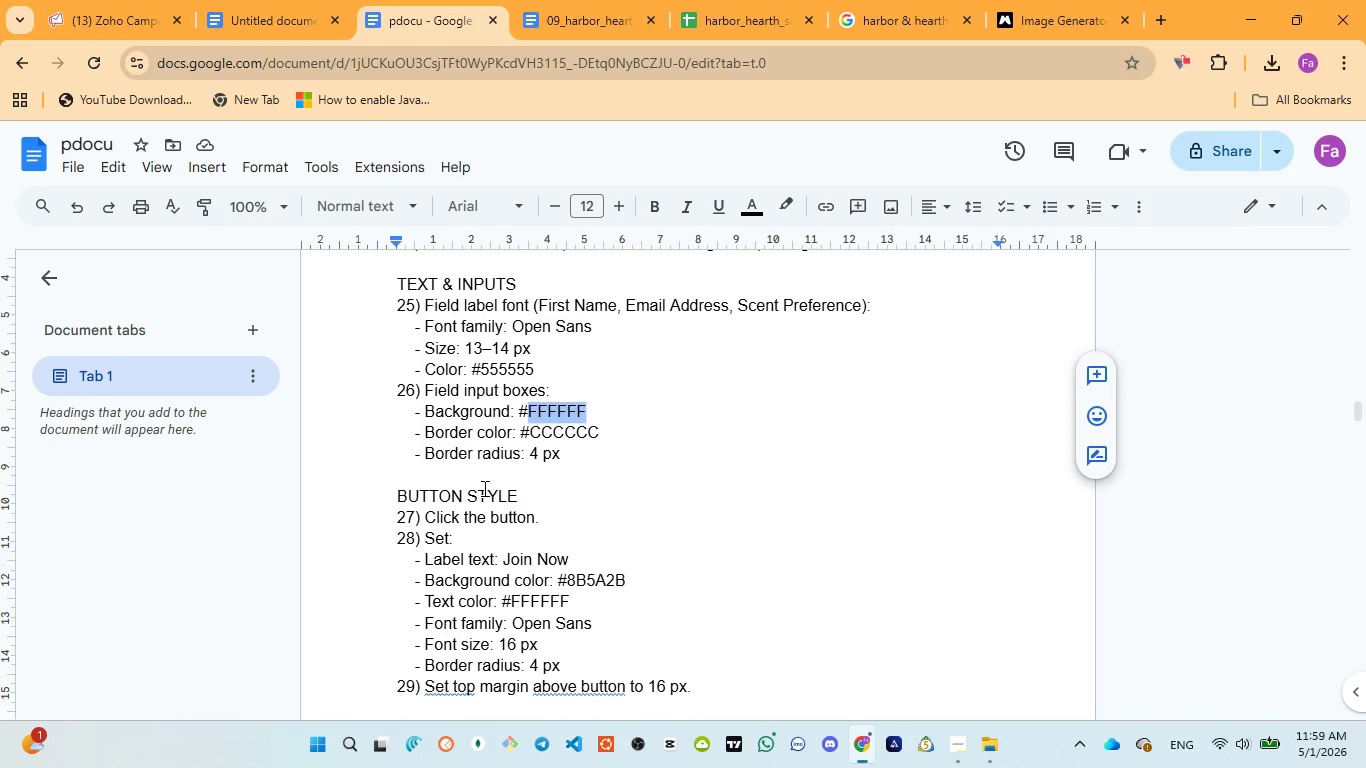 
double_click([571, 428])
 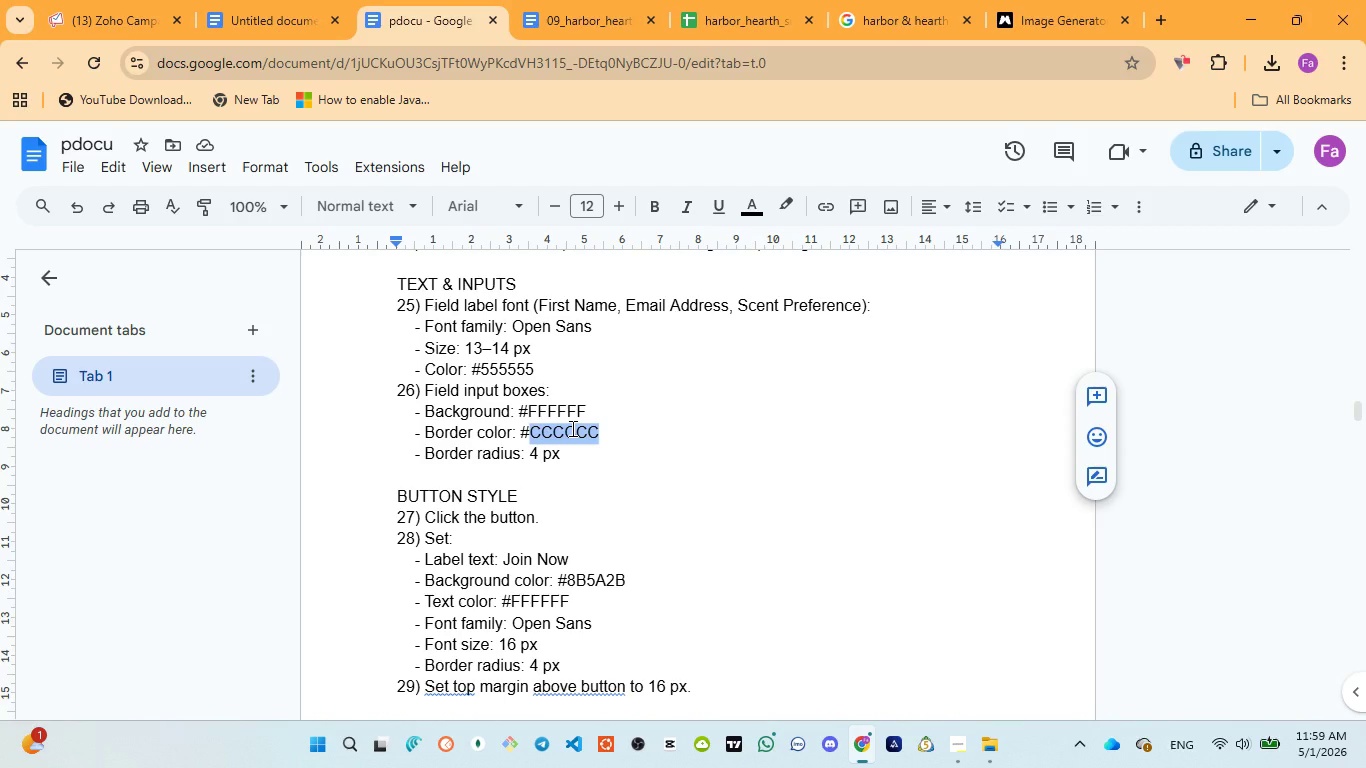 
key(Control+C)
 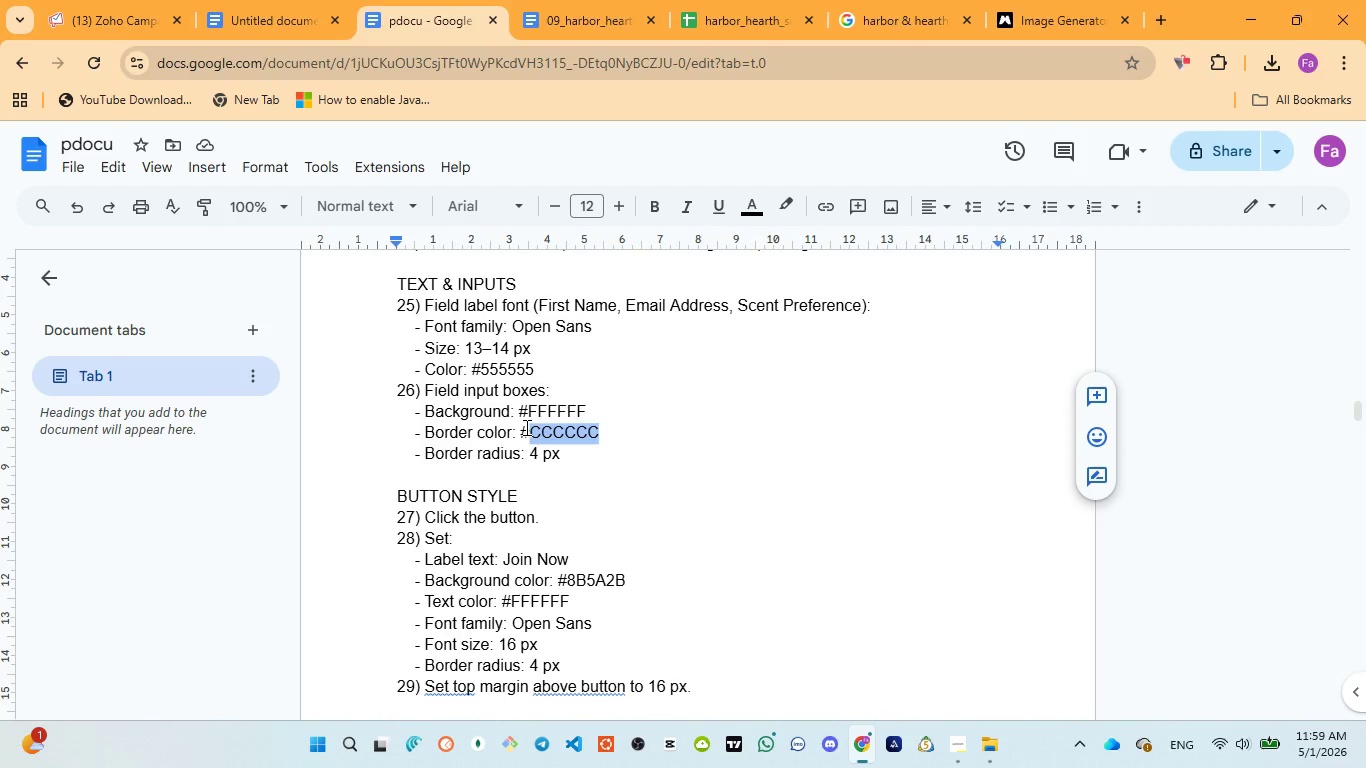 
key(Control+C)
 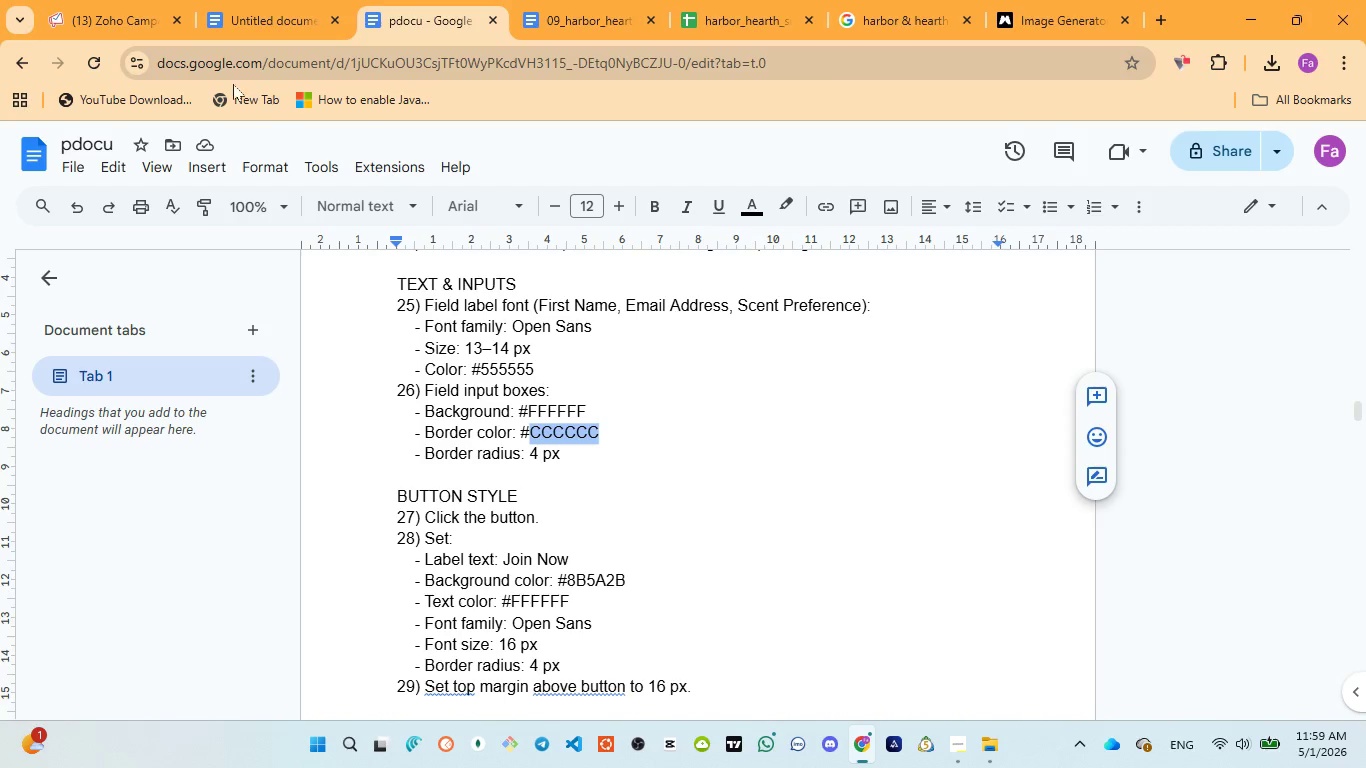 
left_click([121, 10])
 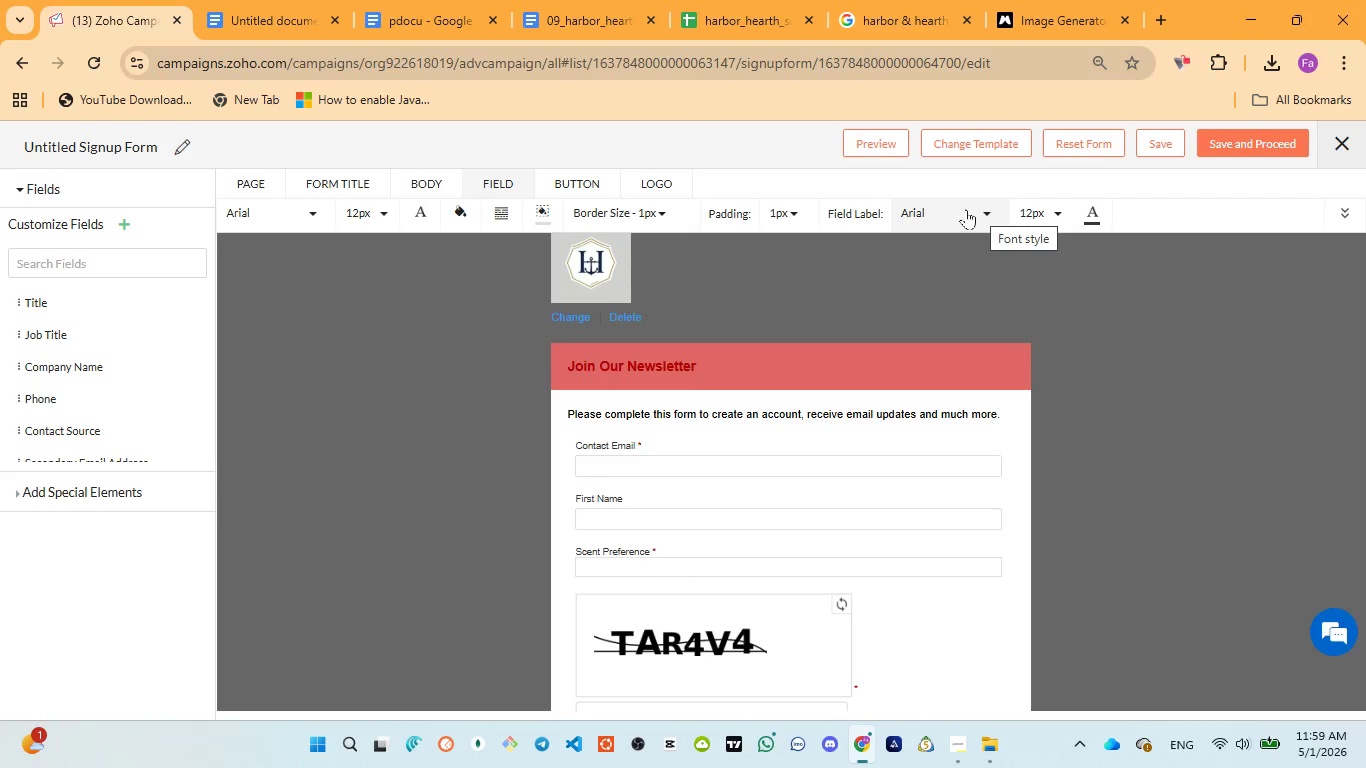 
wait(10.95)
 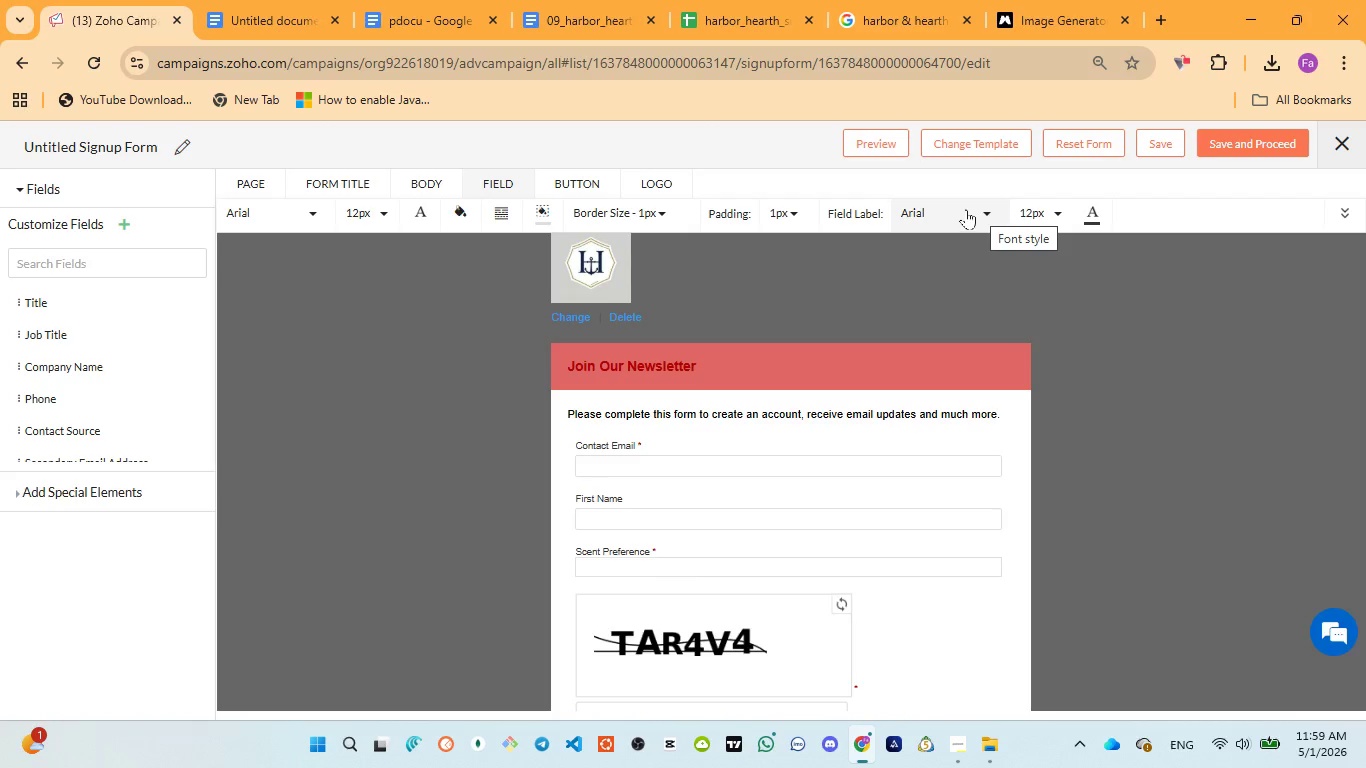 
left_click([789, 211])
 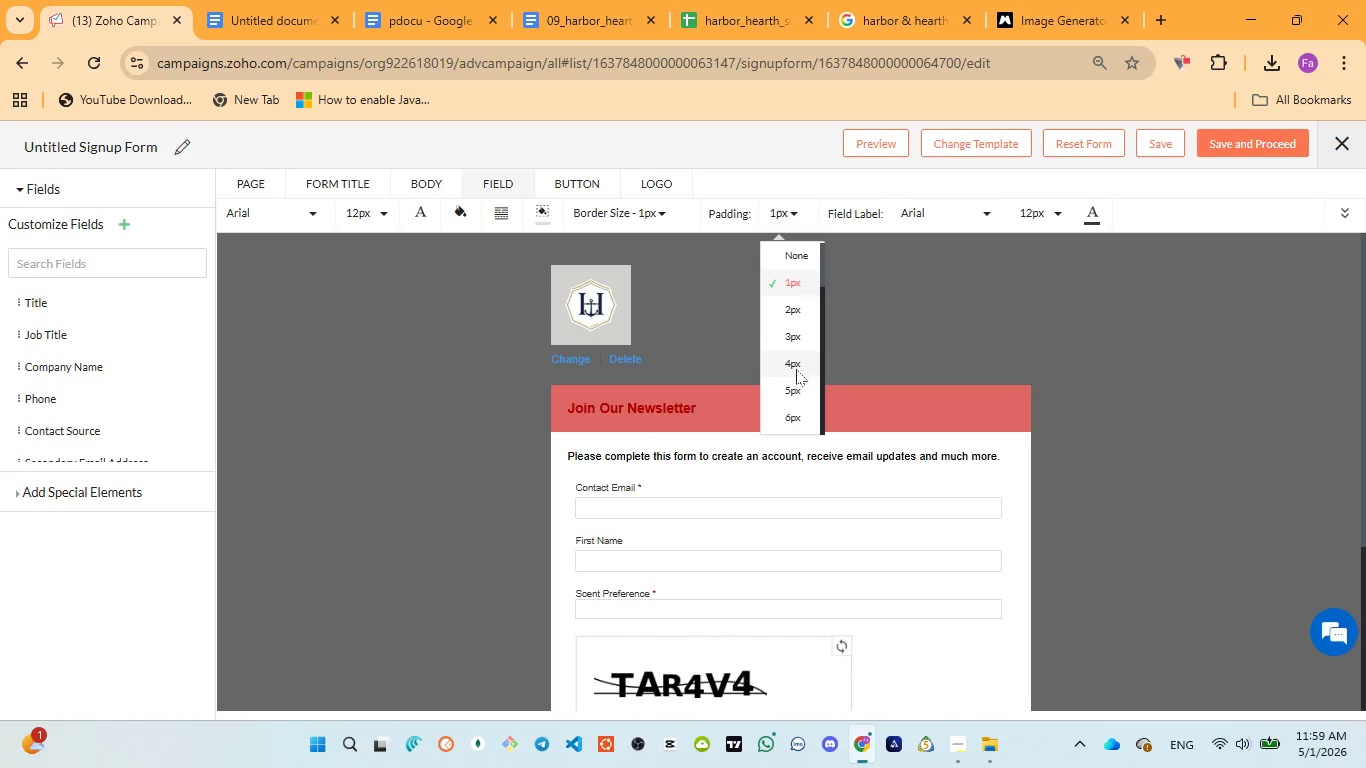 
left_click([792, 359])
 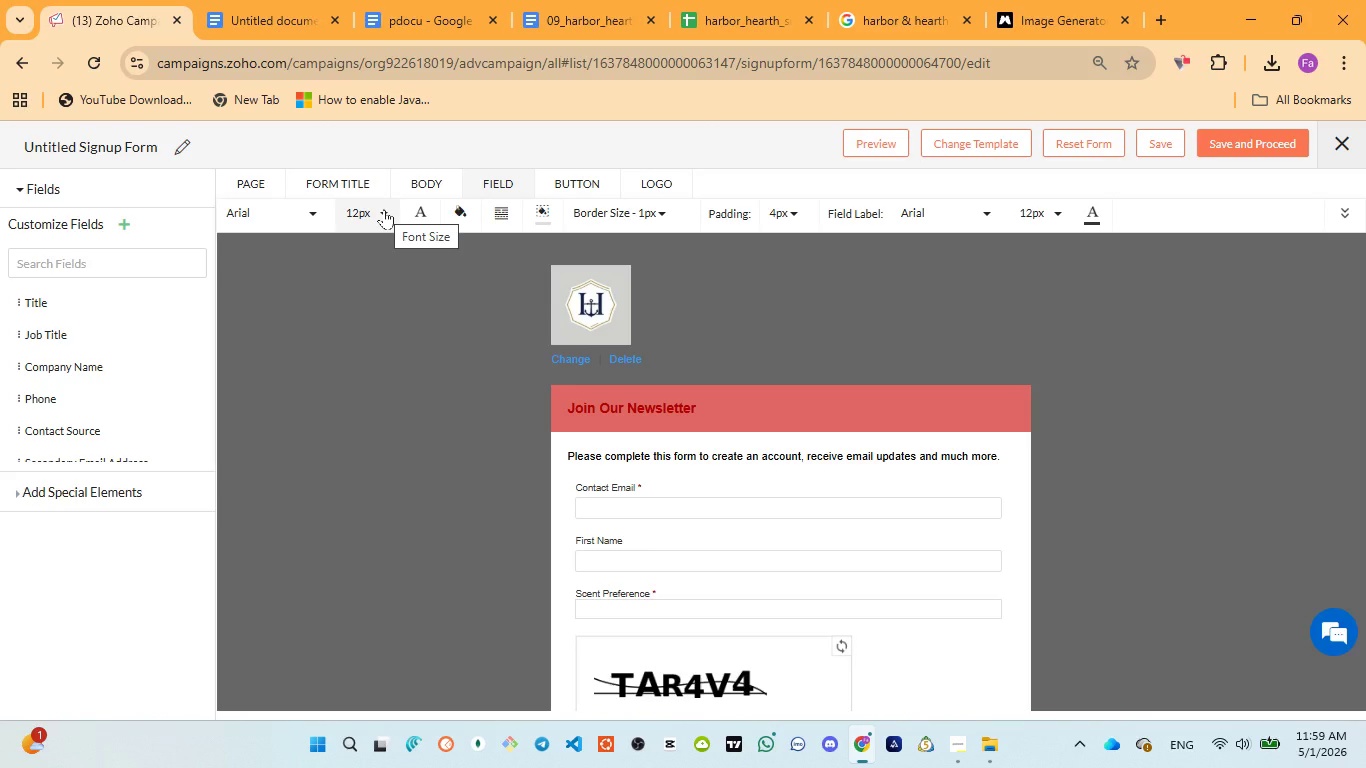 
wait(6.83)
 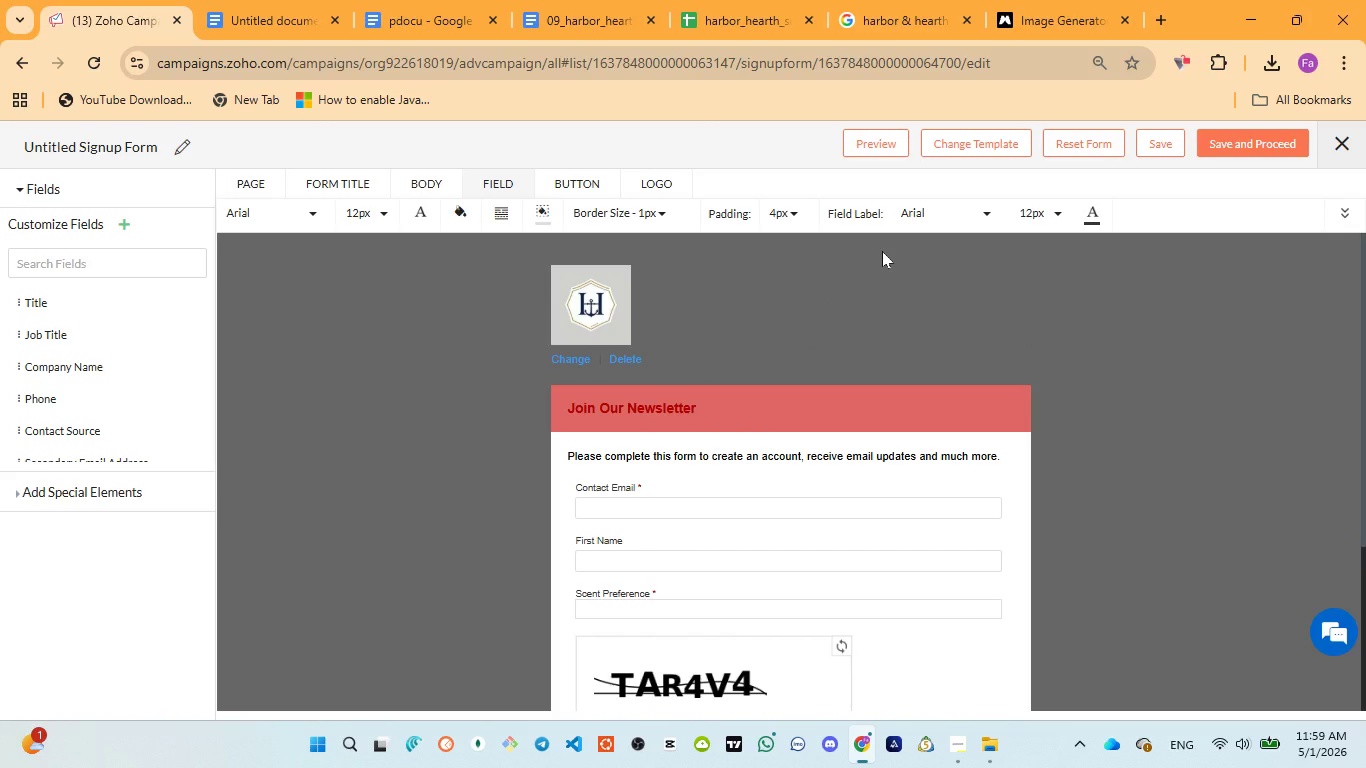 
left_click([431, 16])
 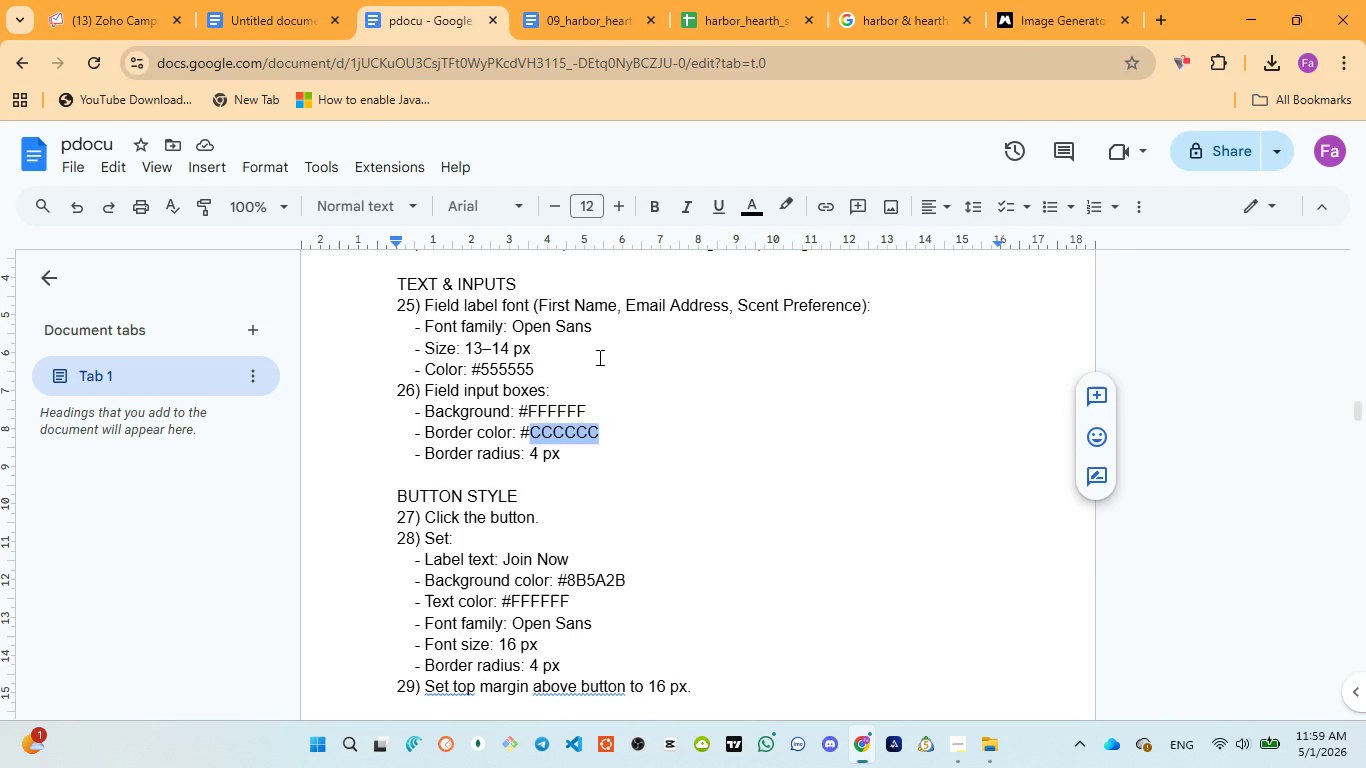 
scroll: coordinate [598, 357], scroll_direction: up, amount: 2.0
 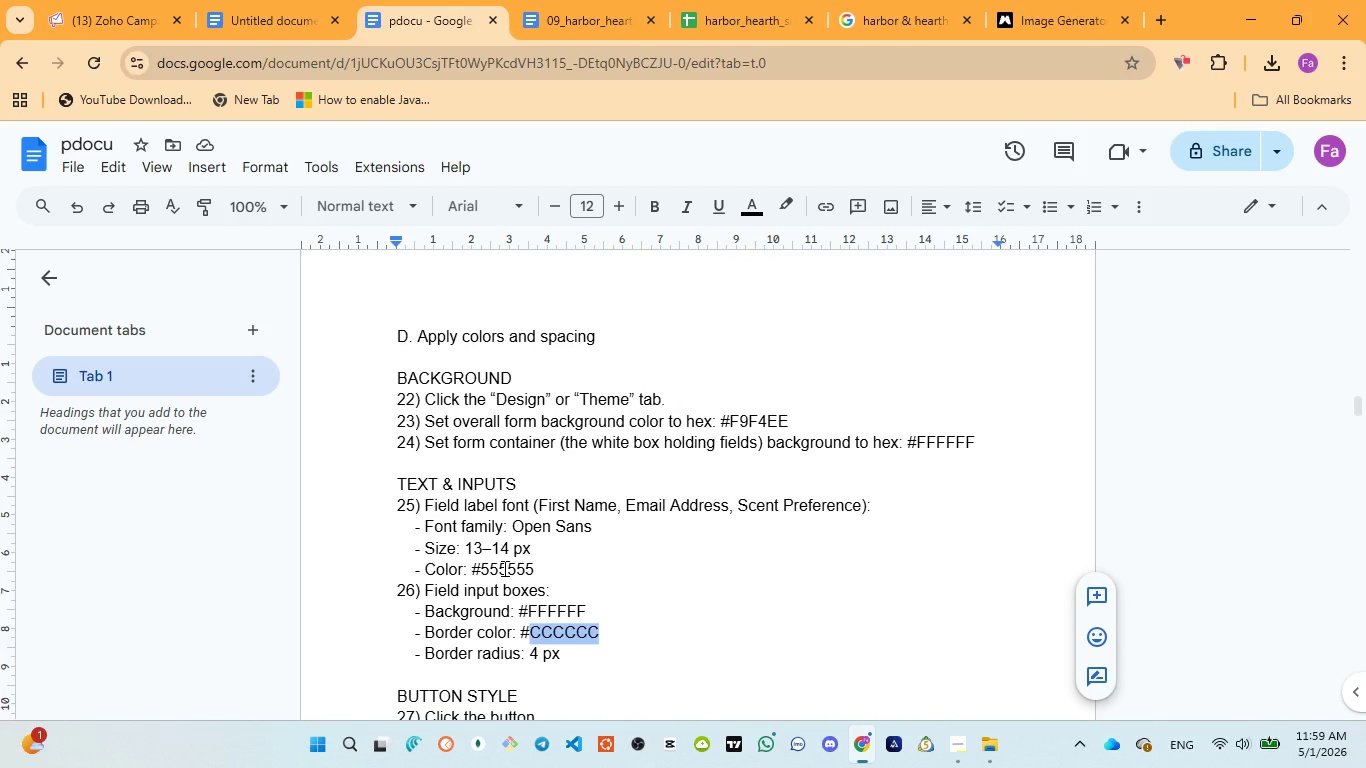 
double_click([504, 568])
 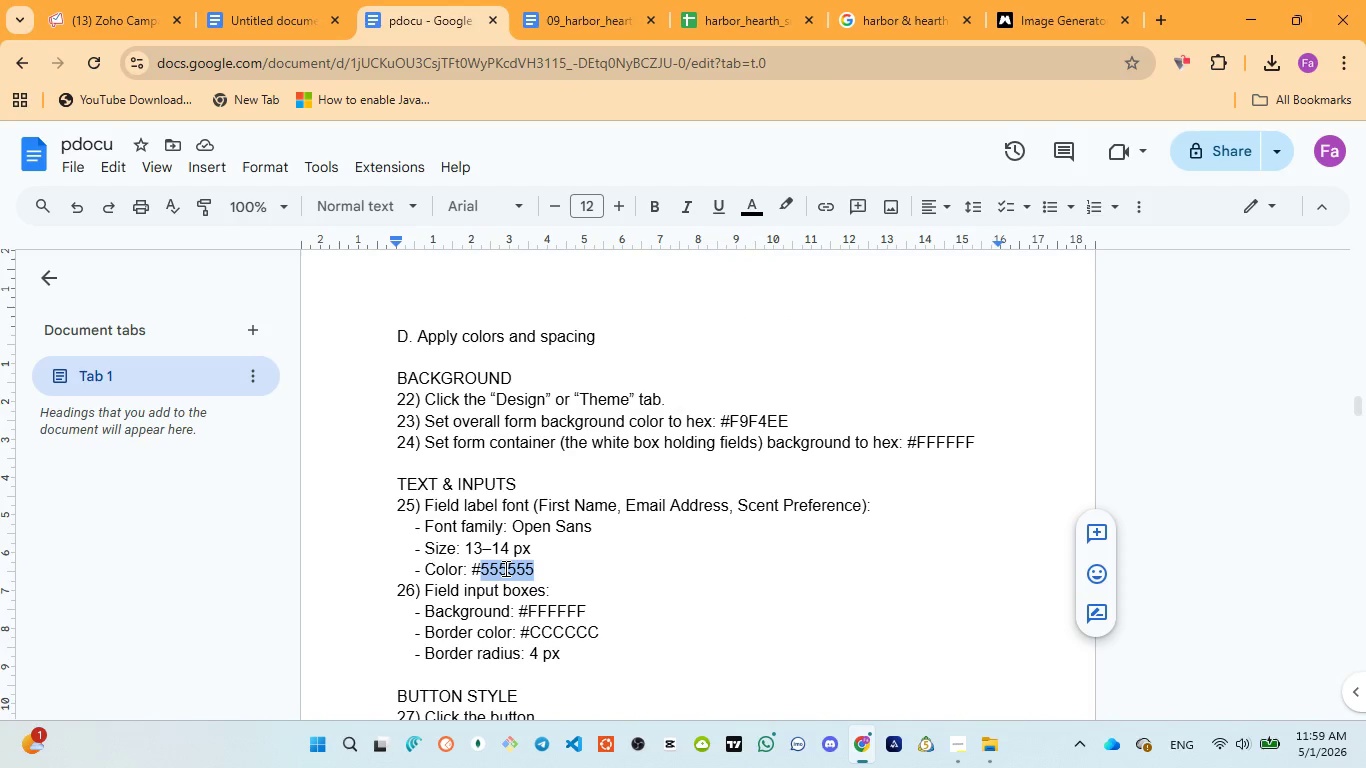 
key(Control+C)
 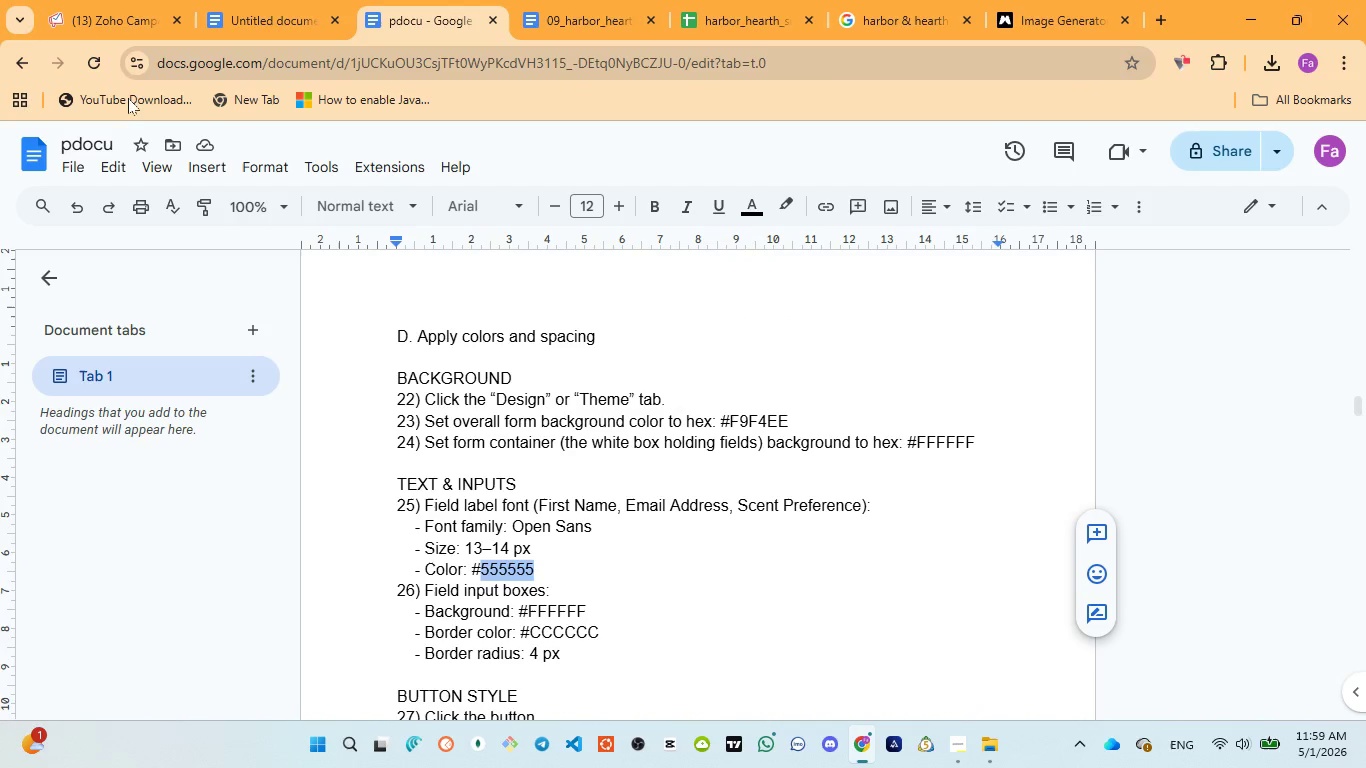 
left_click([89, 0])
 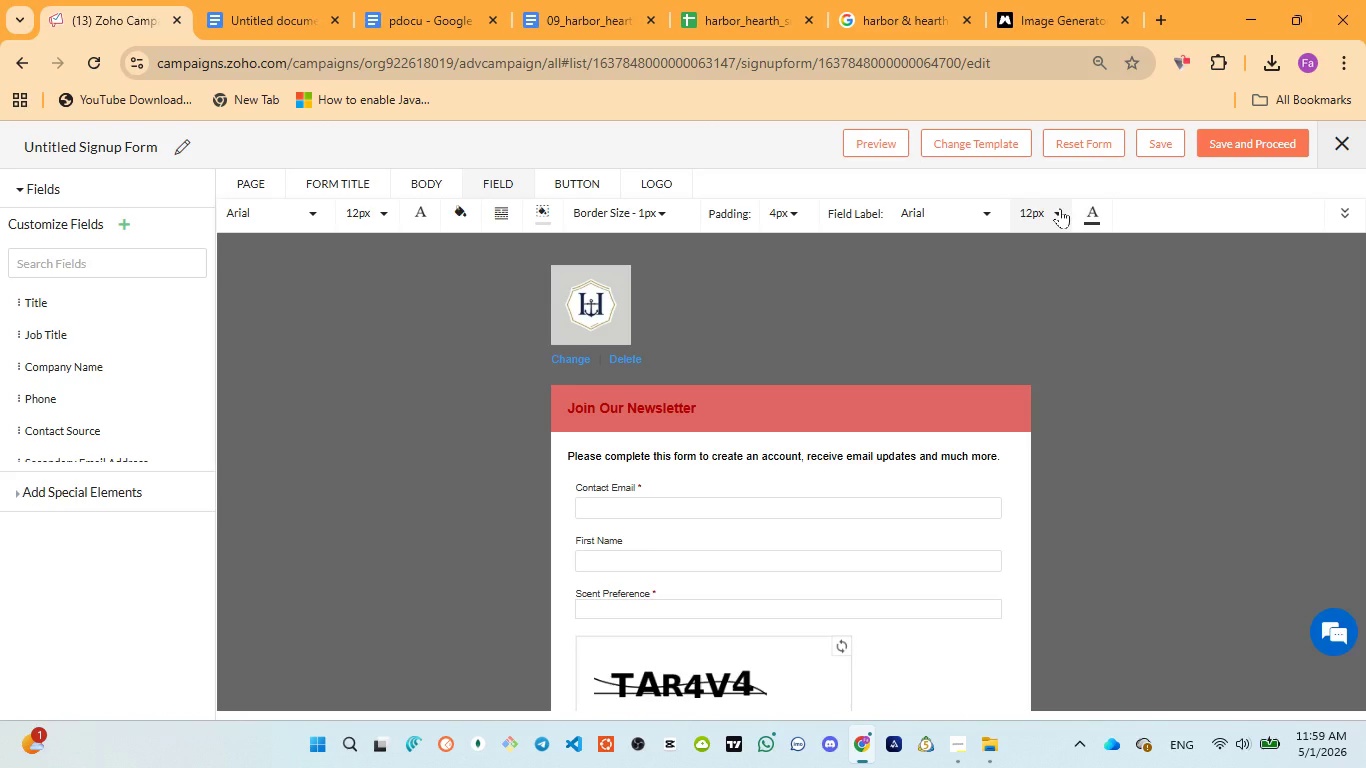 
left_click([1090, 212])
 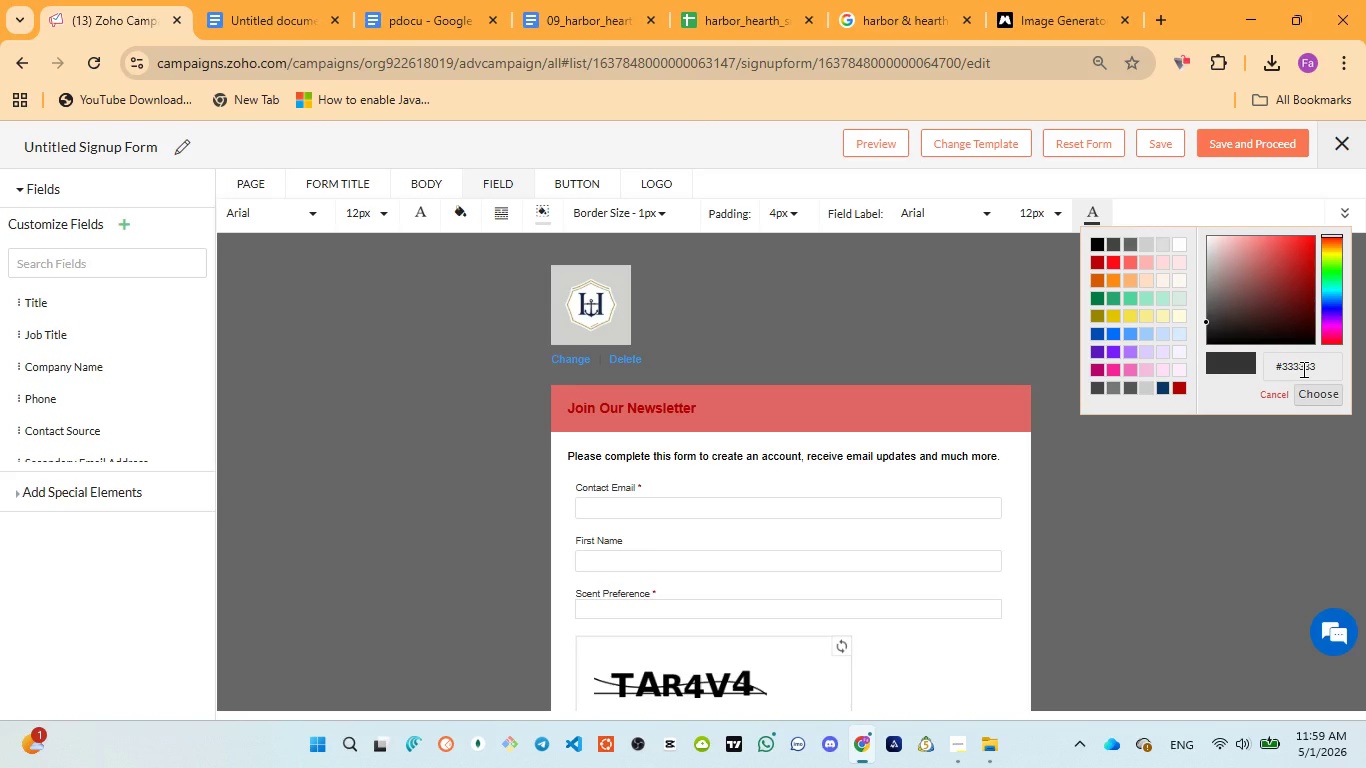 
double_click([1304, 368])
 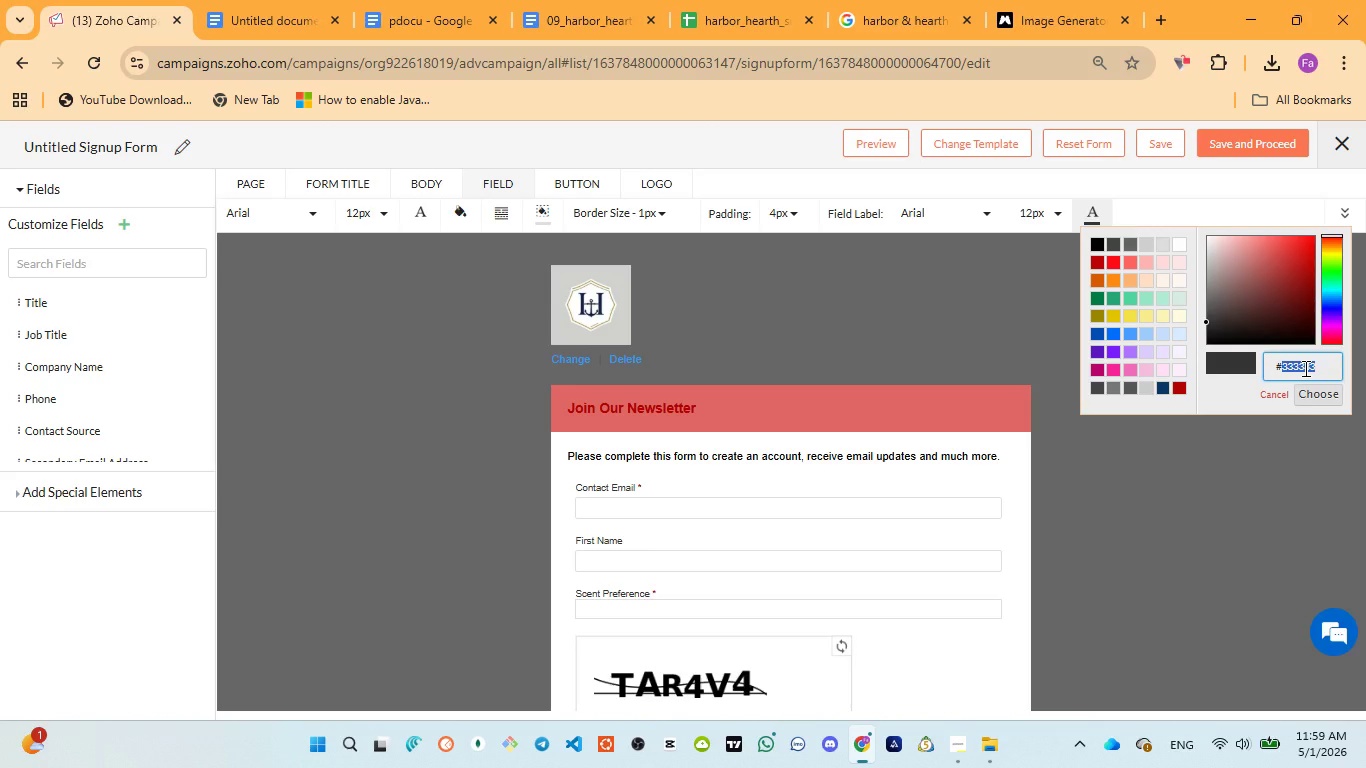 
key(Control+V)
 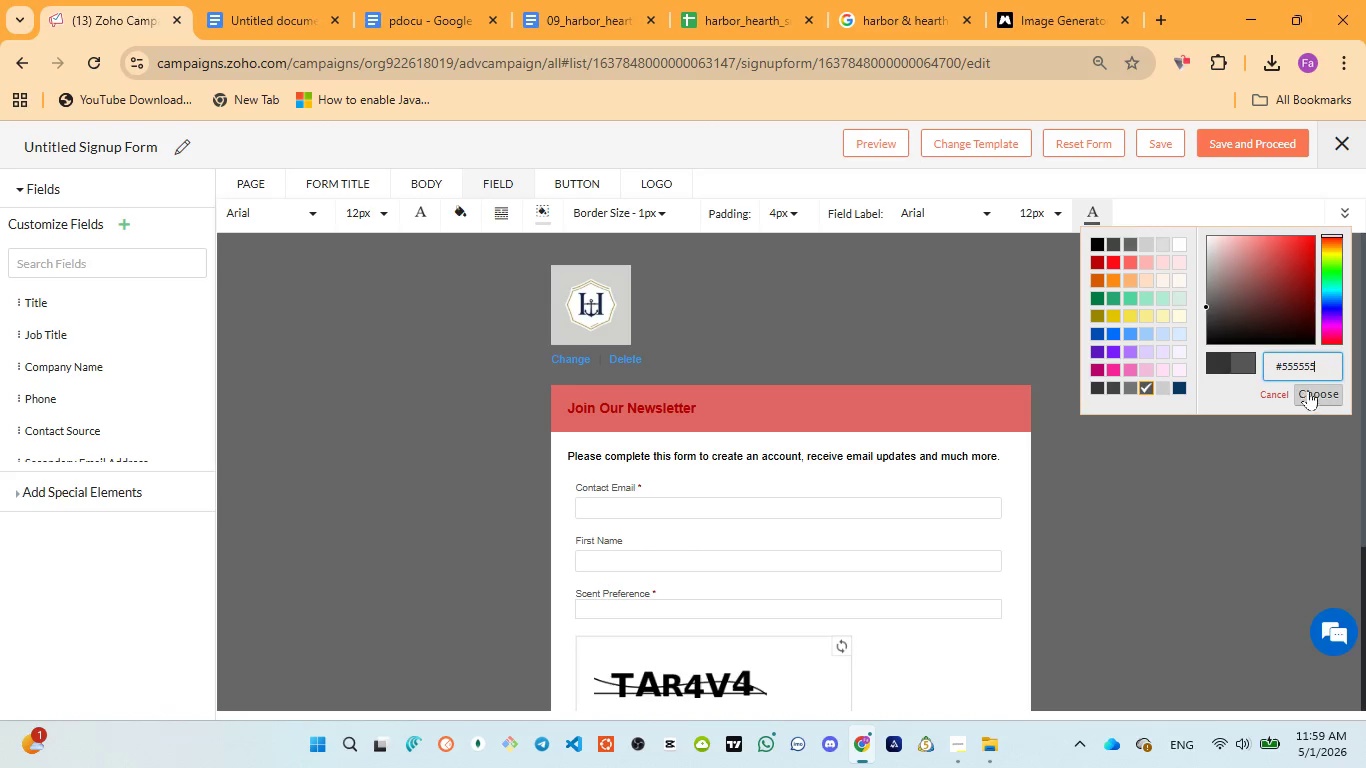 
left_click([1316, 388])
 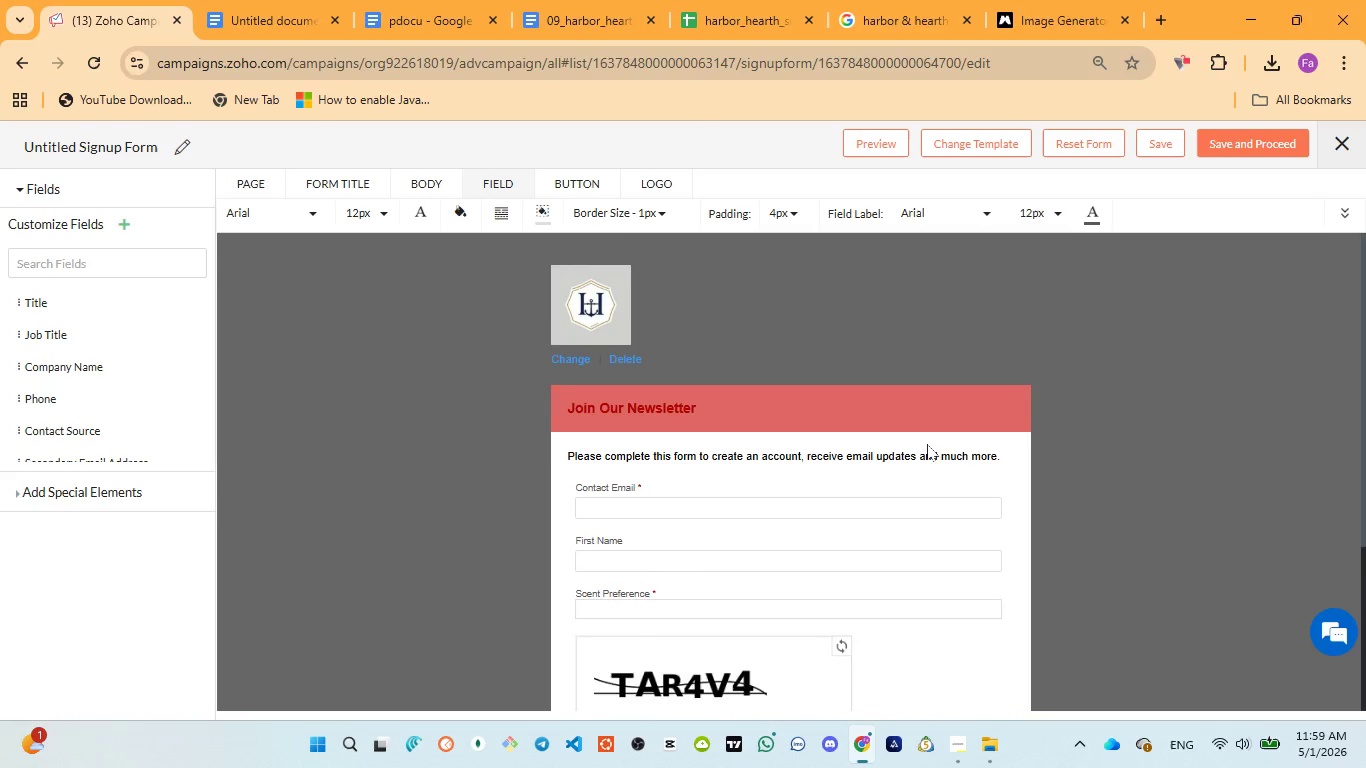 
scroll: coordinate [927, 450], scroll_direction: down, amount: 5.0
 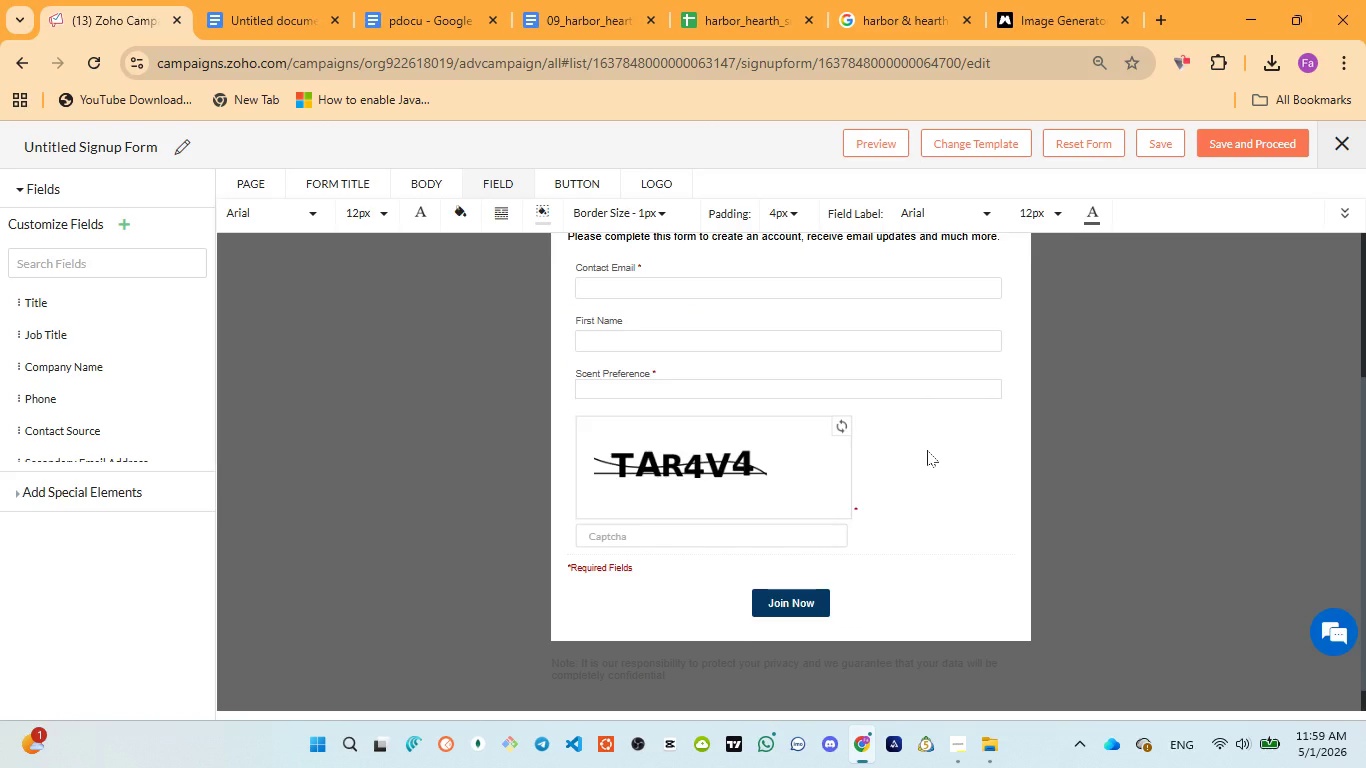 
scroll: coordinate [927, 450], scroll_direction: up, amount: 4.0
 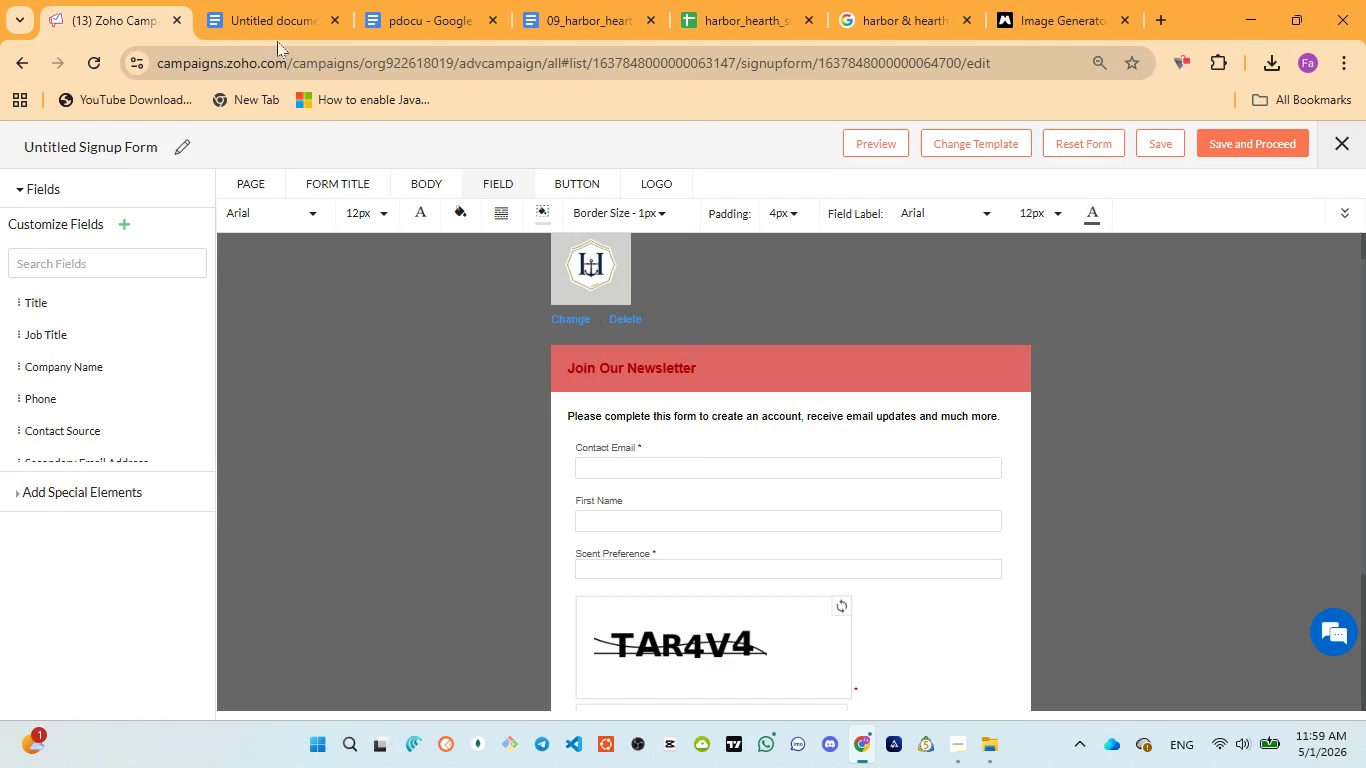 
left_click([403, 24])
 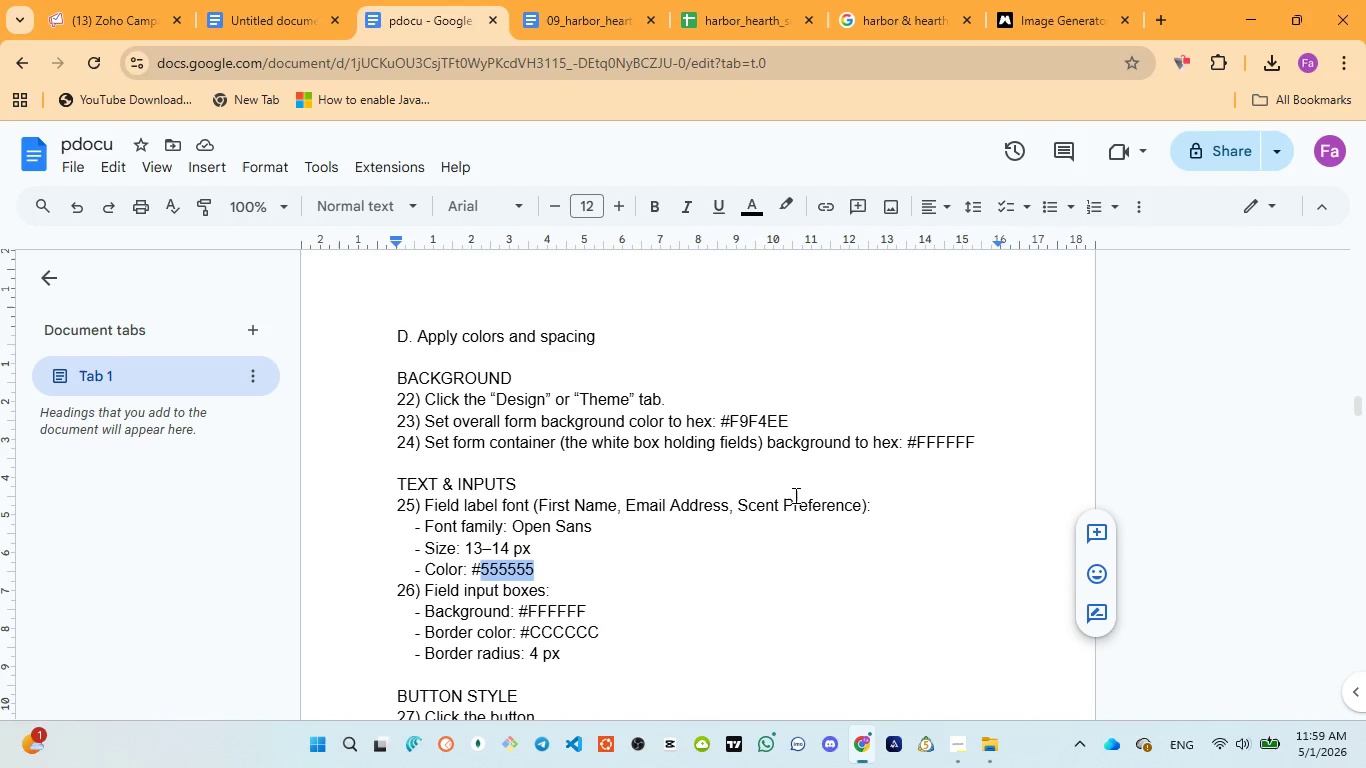 
scroll: coordinate [792, 510], scroll_direction: down, amount: 3.0
 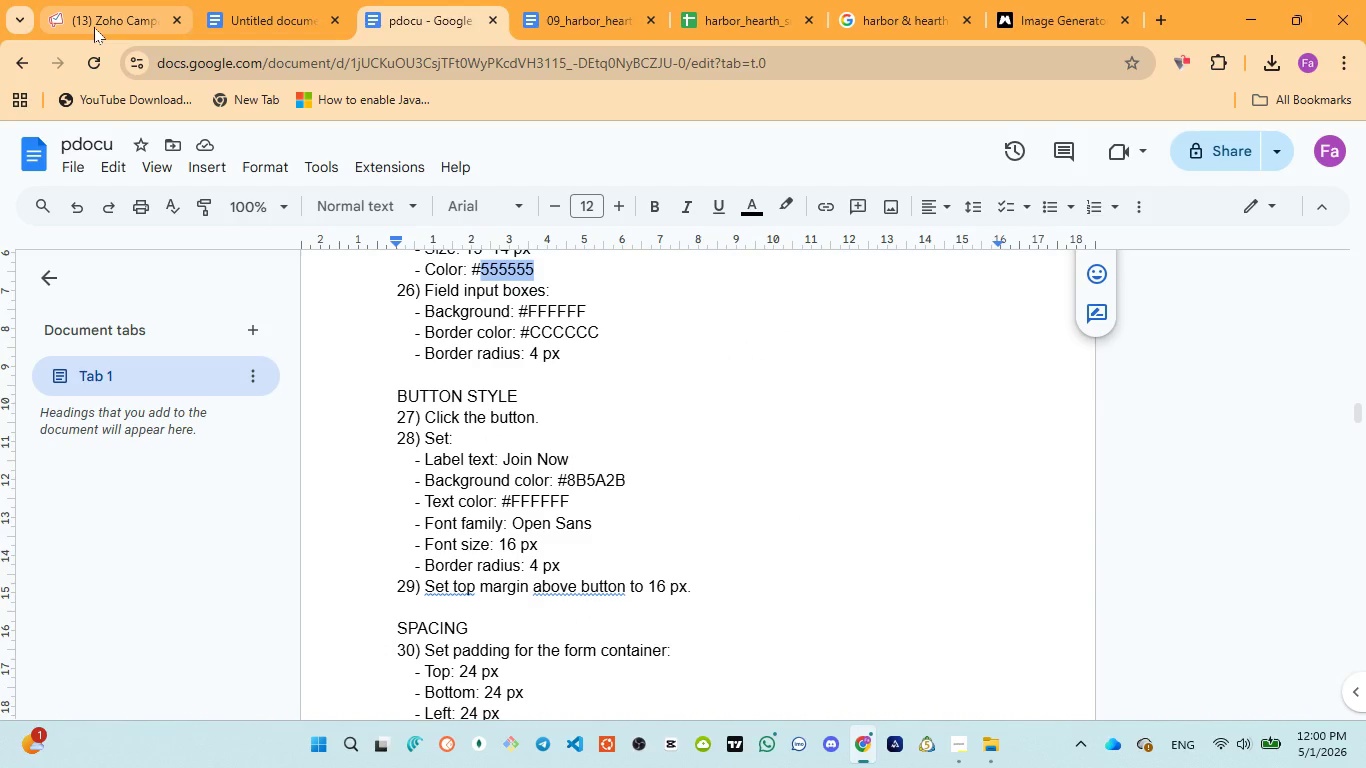 
left_click([94, 26])
 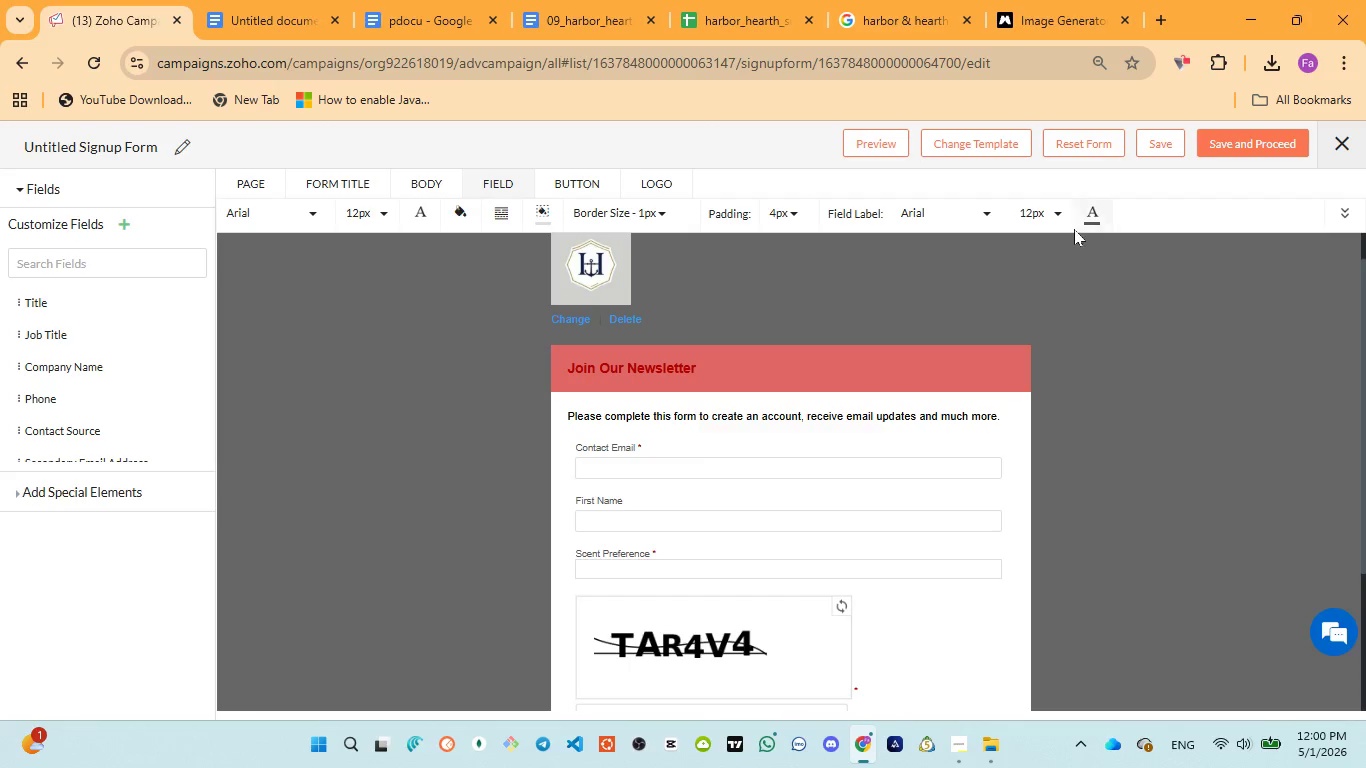 
left_click([1059, 214])
 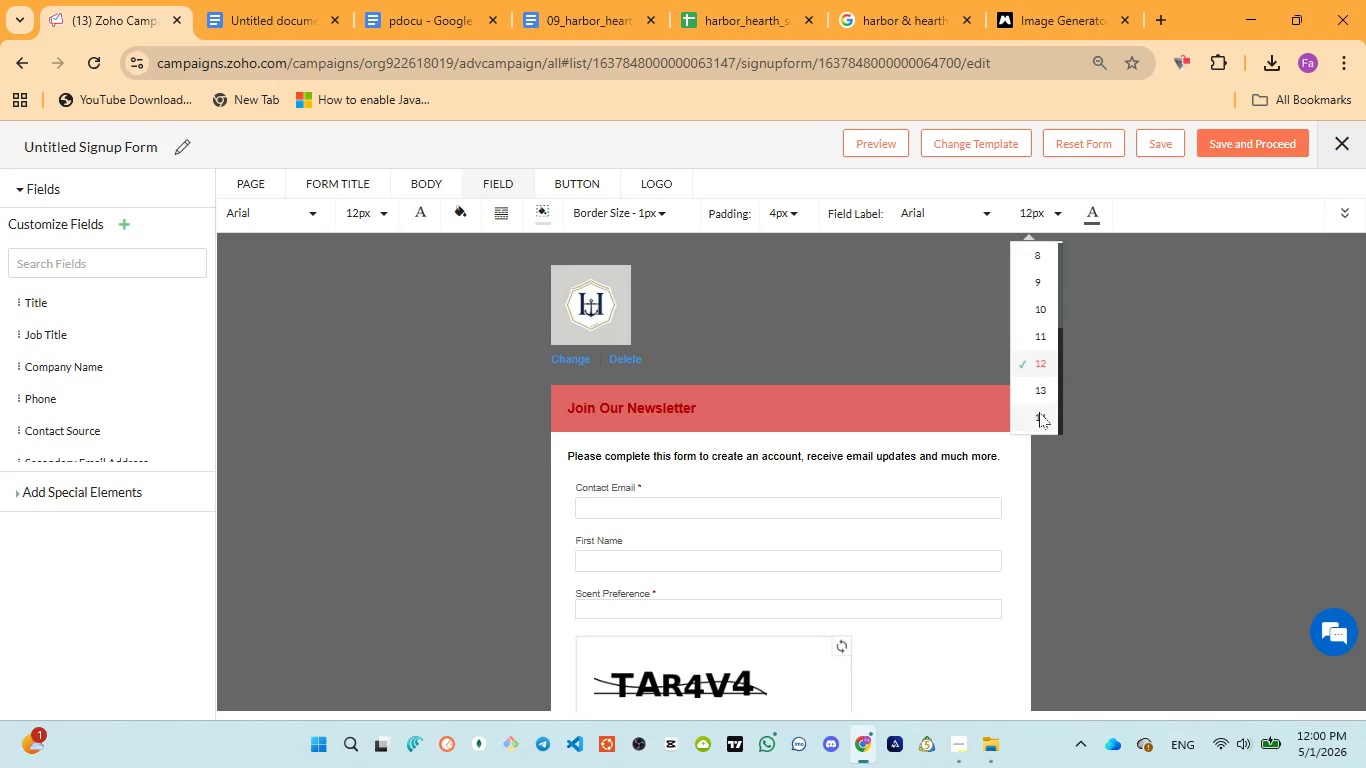 
left_click([1039, 412])
 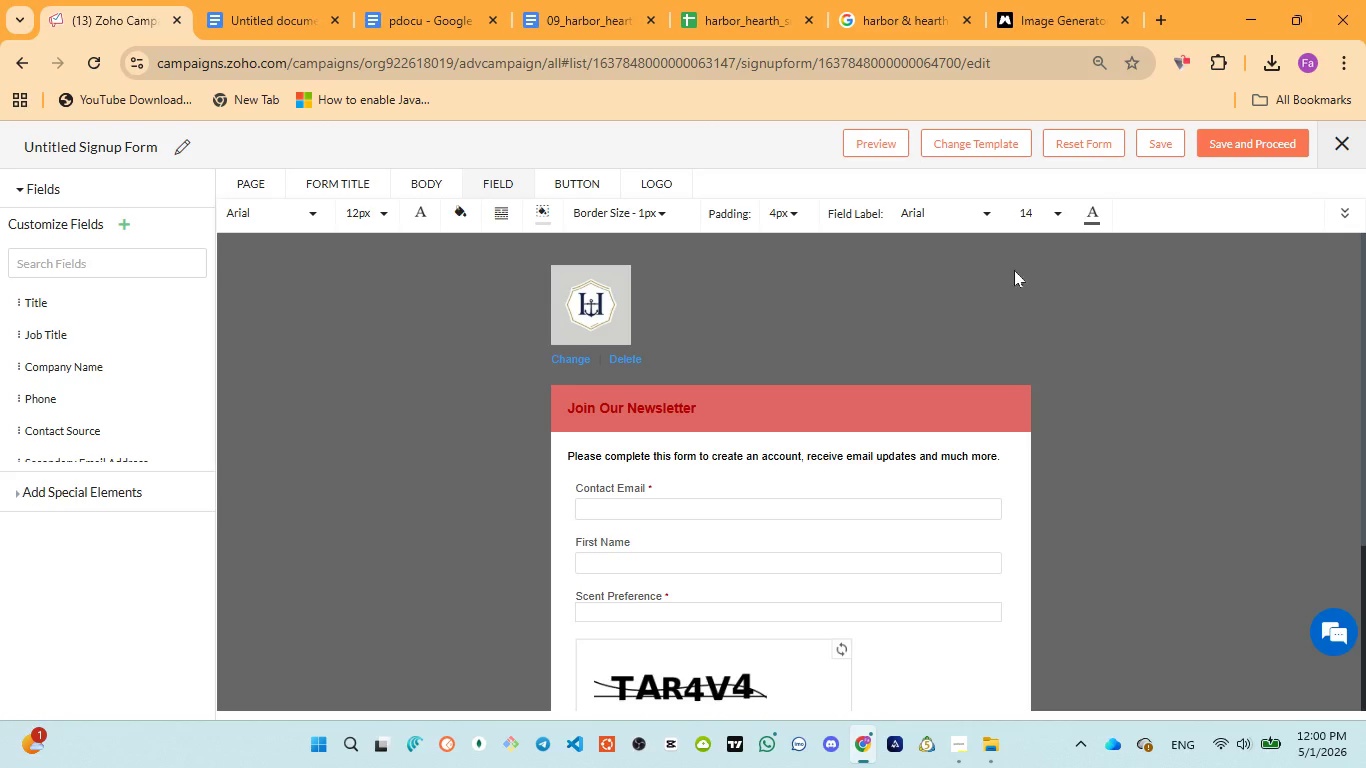 
scroll: coordinate [933, 324], scroll_direction: down, amount: 1.0
 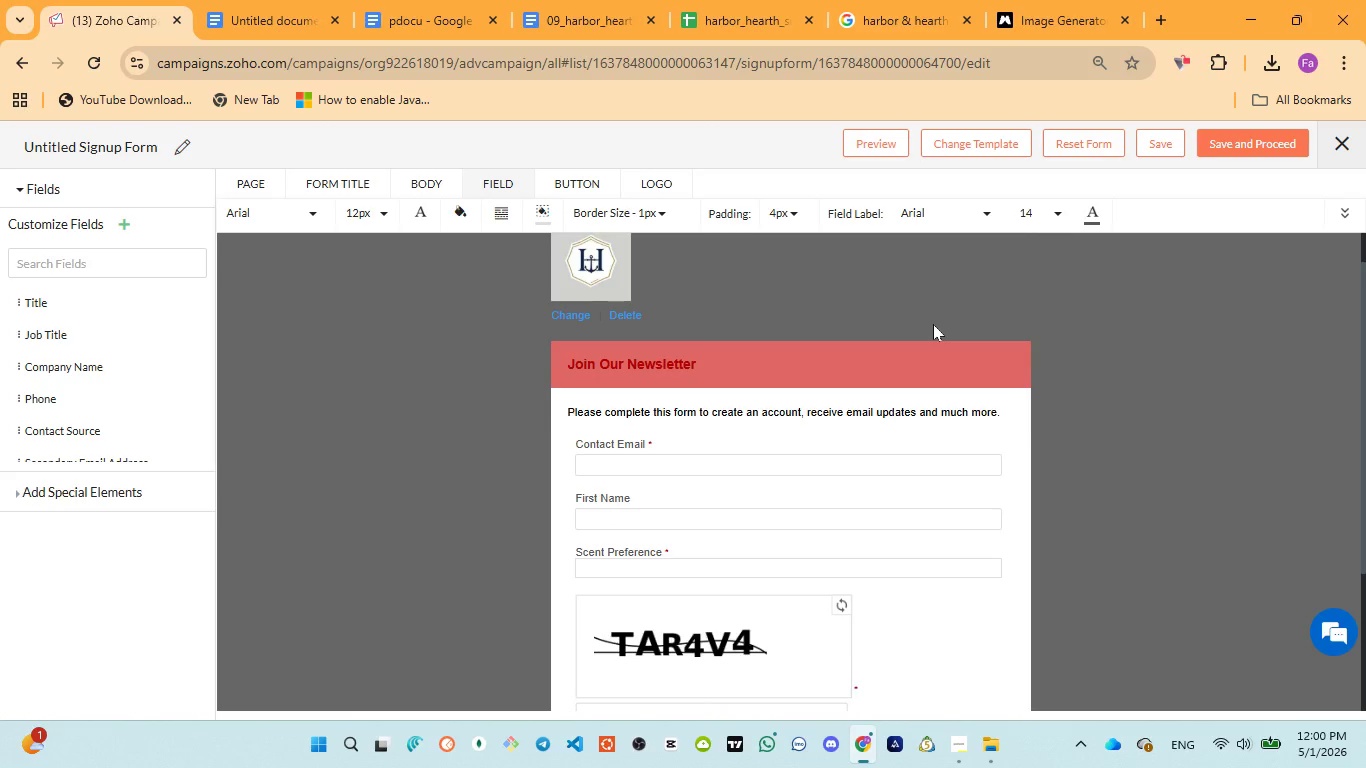 
scroll: coordinate [933, 324], scroll_direction: up, amount: 1.0
 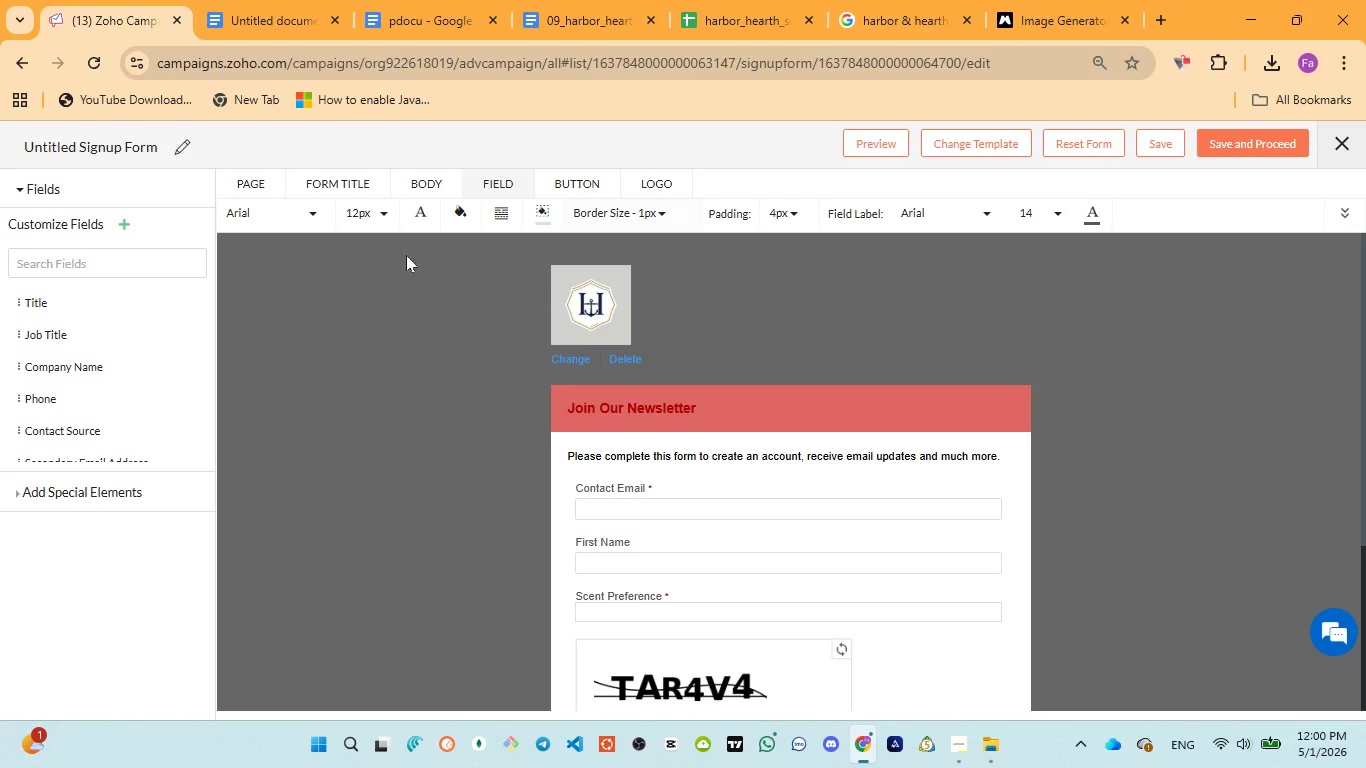 
left_click([386, 208])
 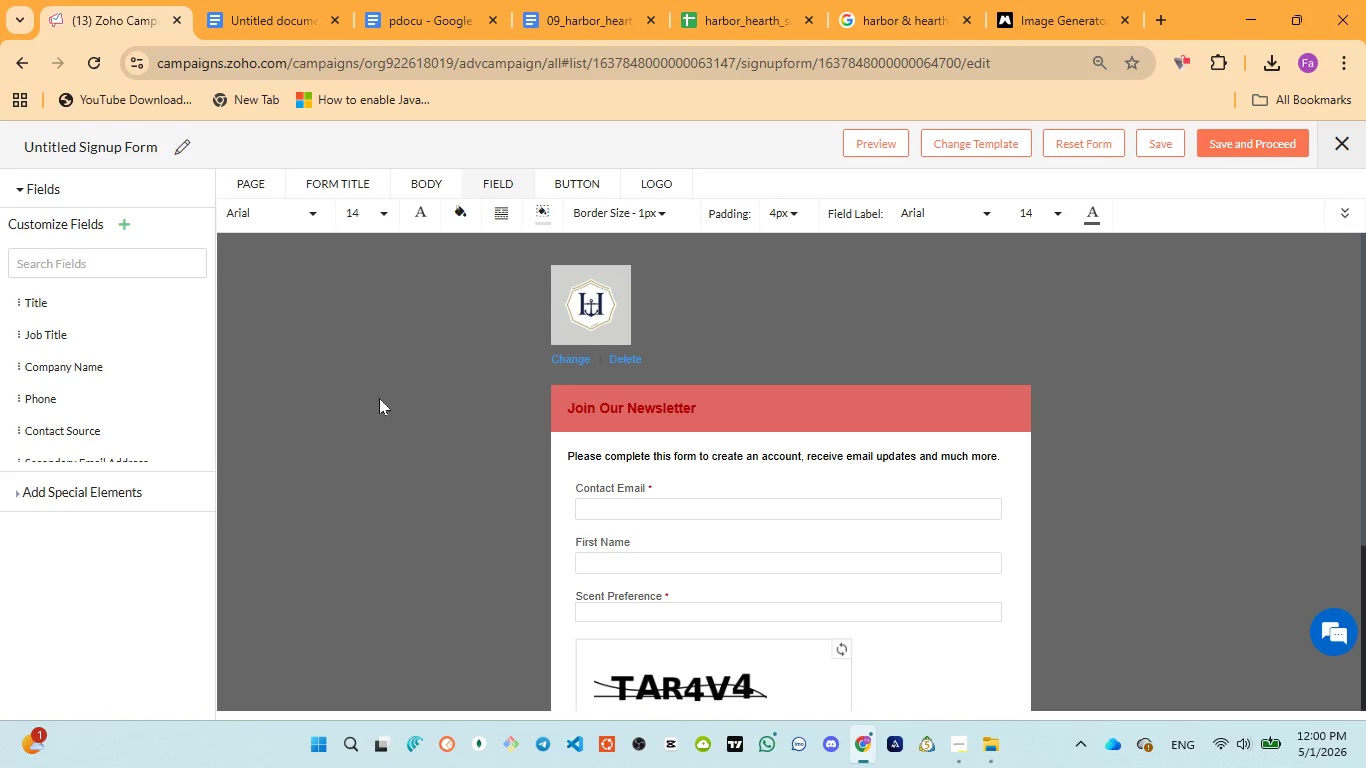 
scroll: coordinate [1057, 313], scroll_direction: down, amount: 2.0
 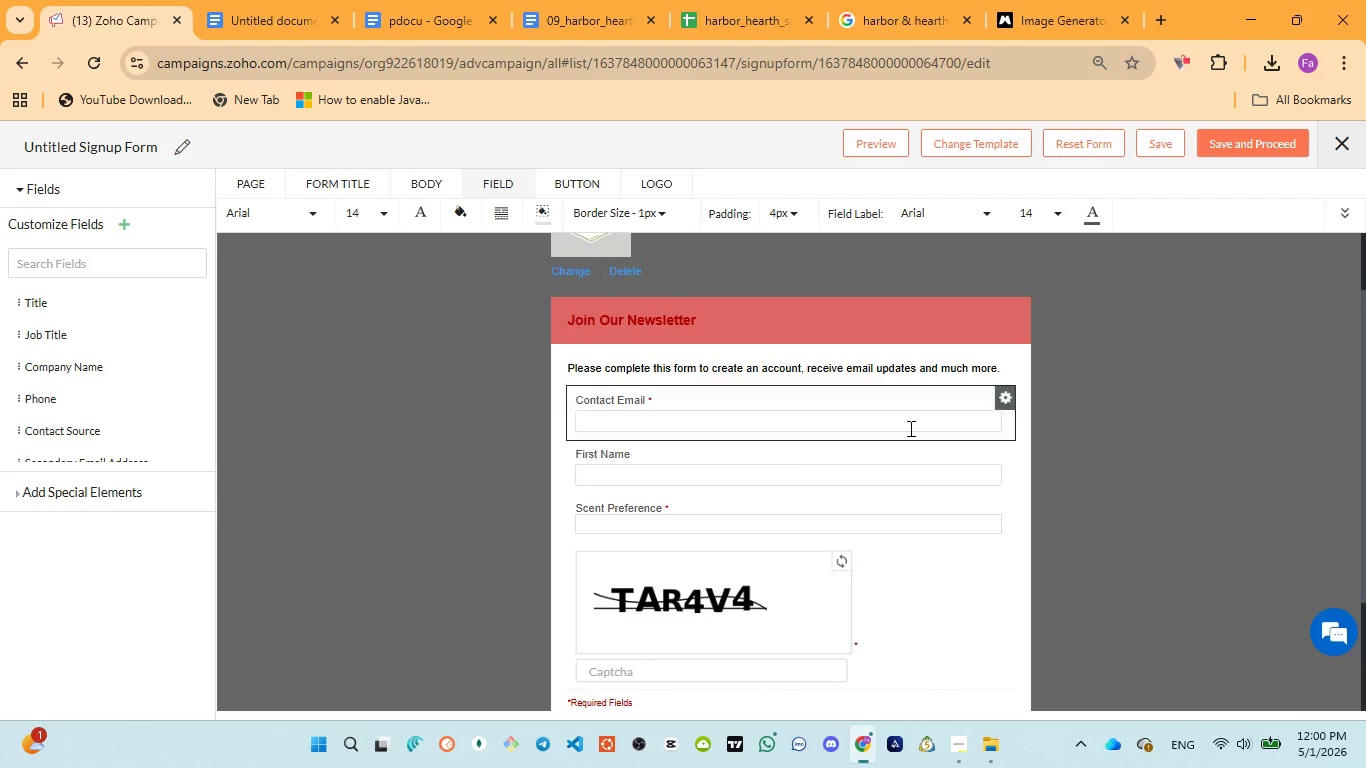 
left_click([700, 470])
 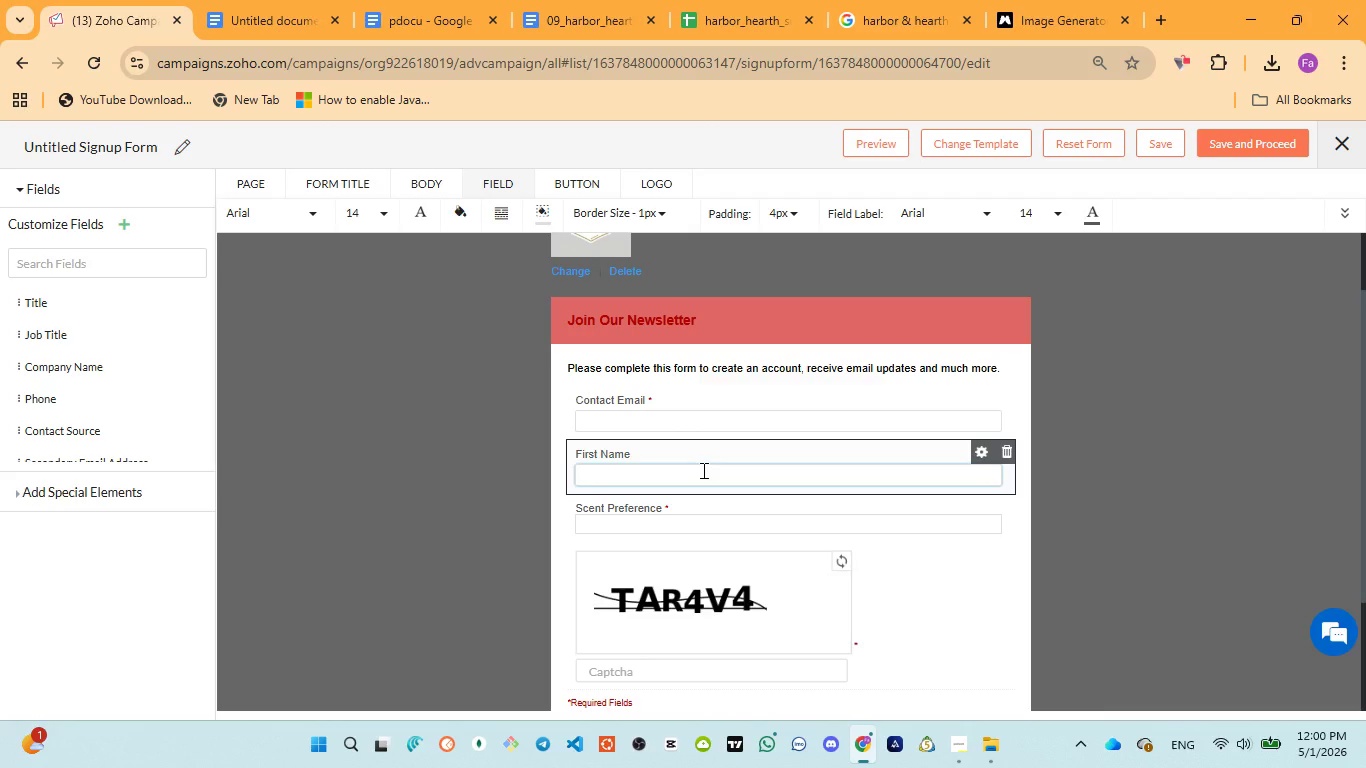 
hold_key(key=D, duration=0.39)
 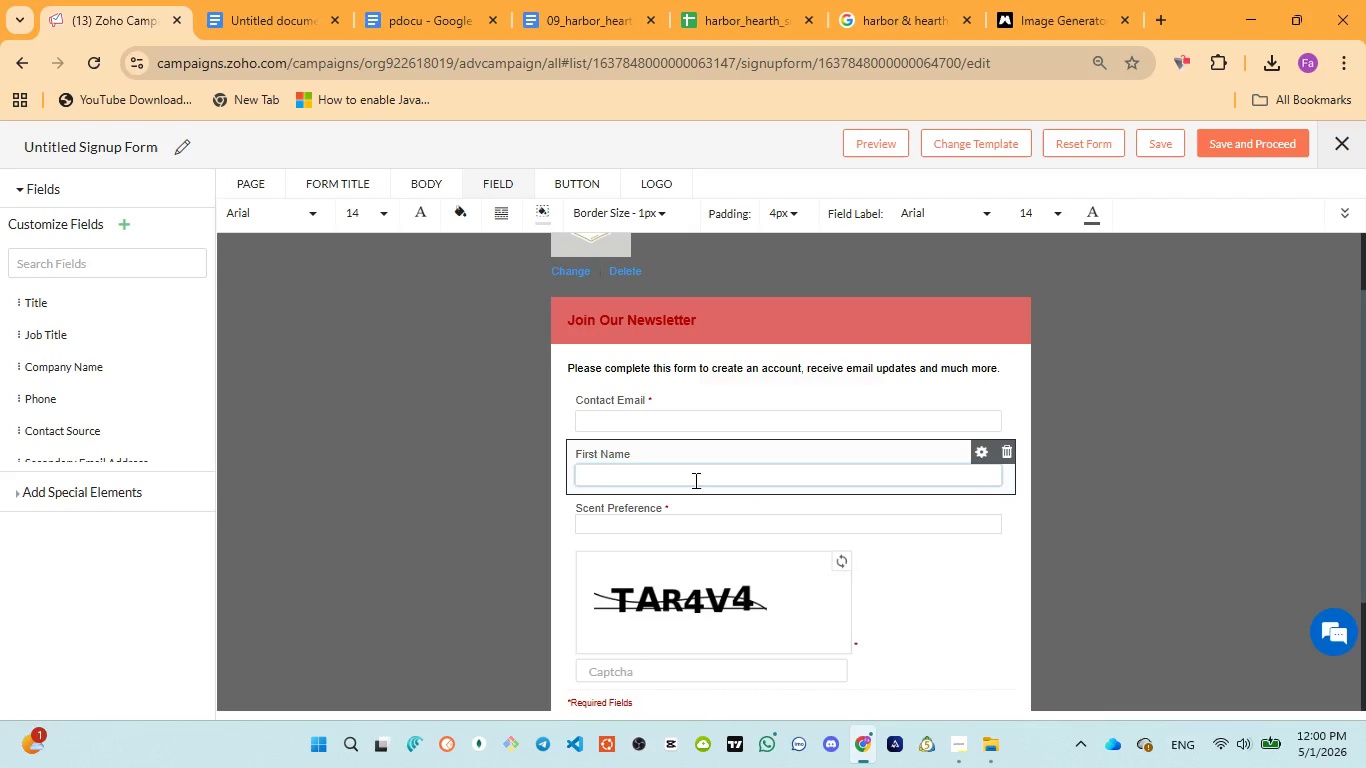 
type(fsf)
 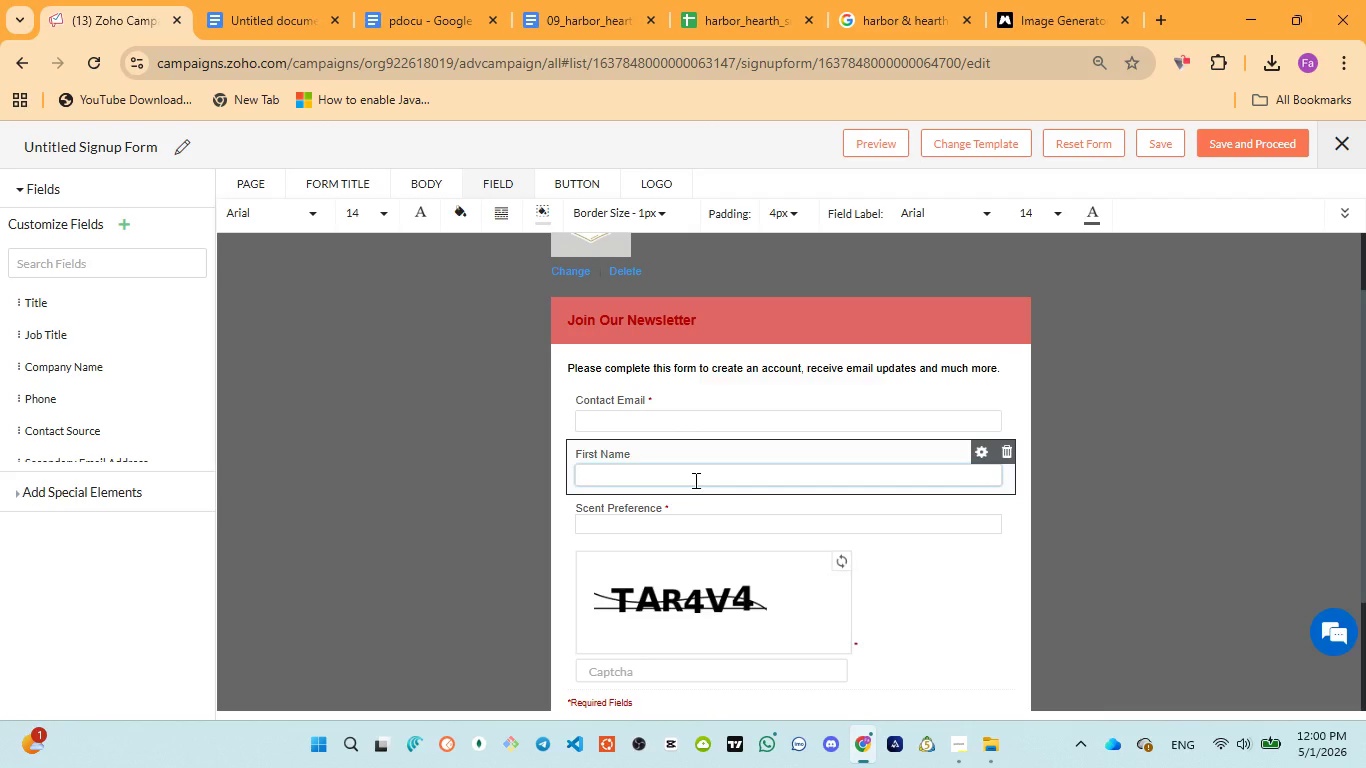 
left_click([694, 480])
 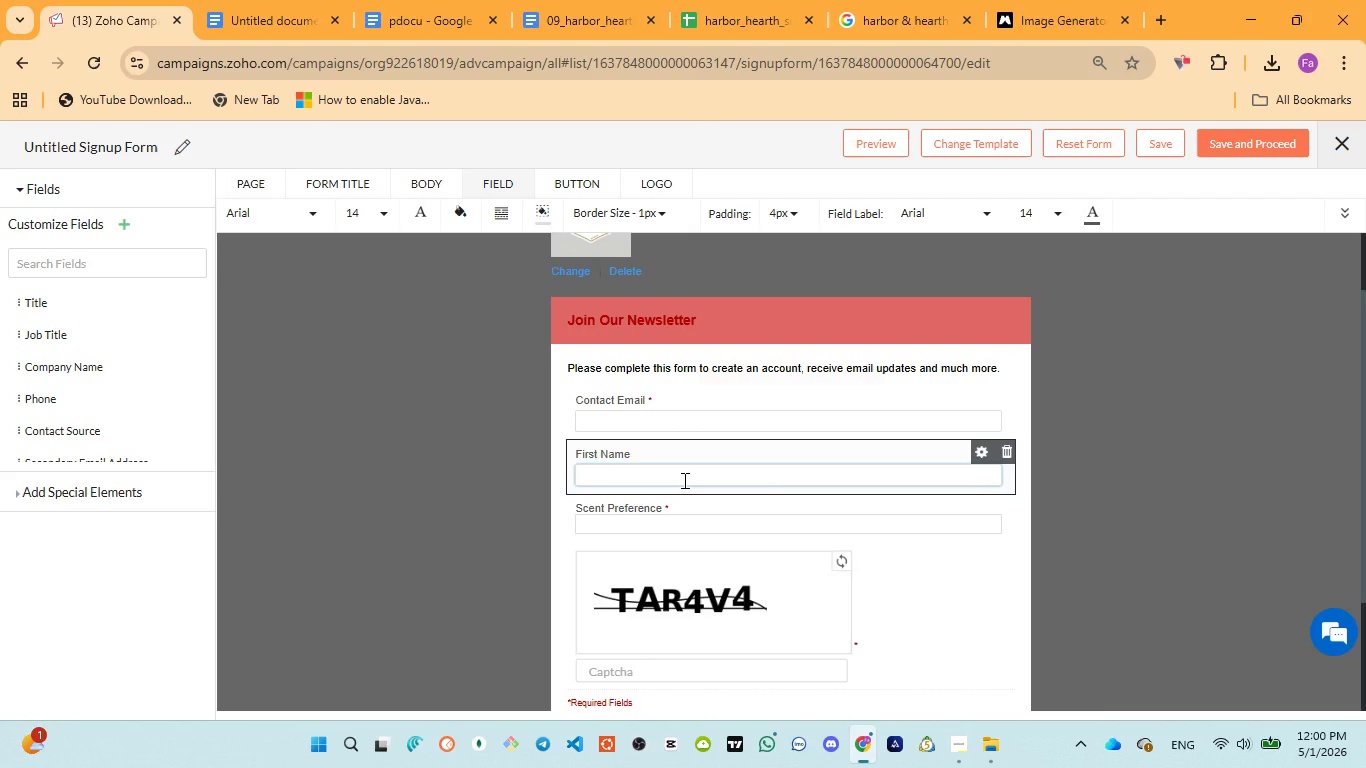 
left_click([683, 480])
 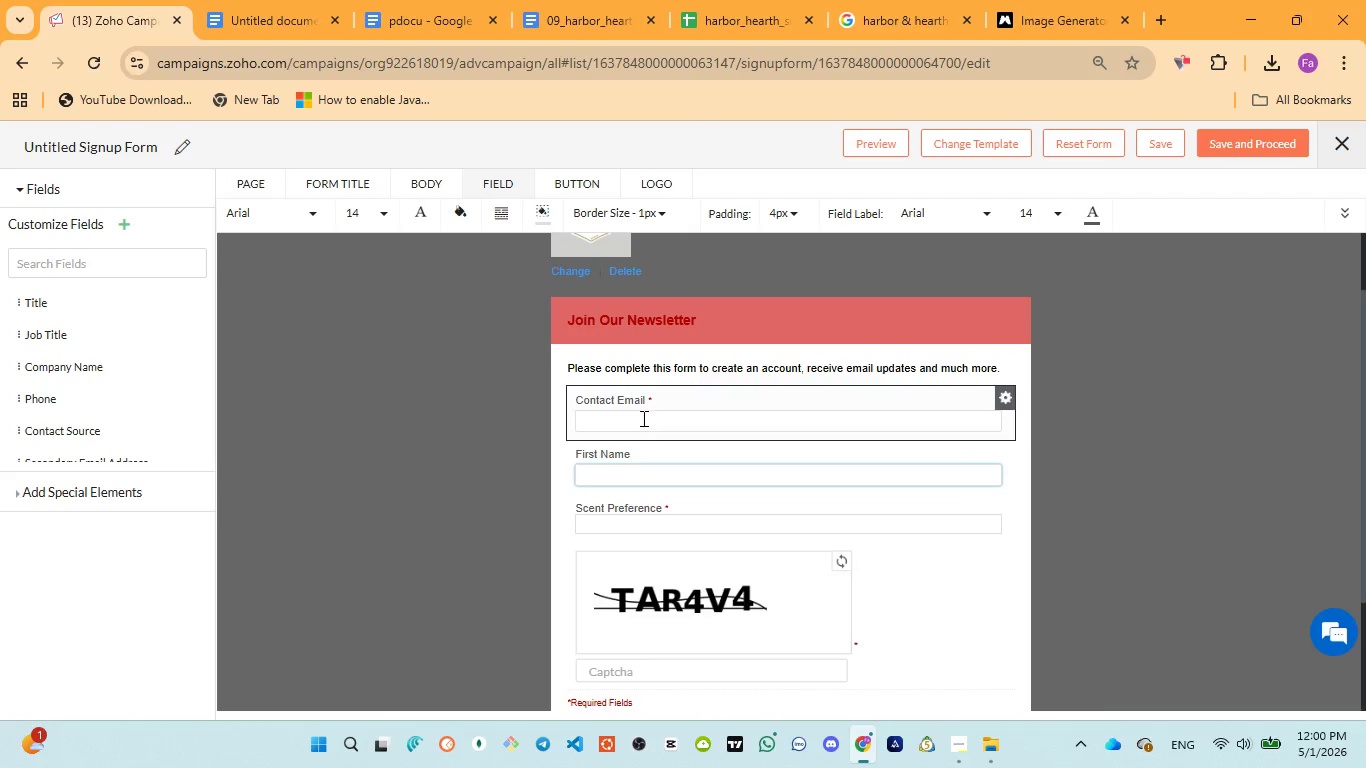 
left_click([642, 418])
 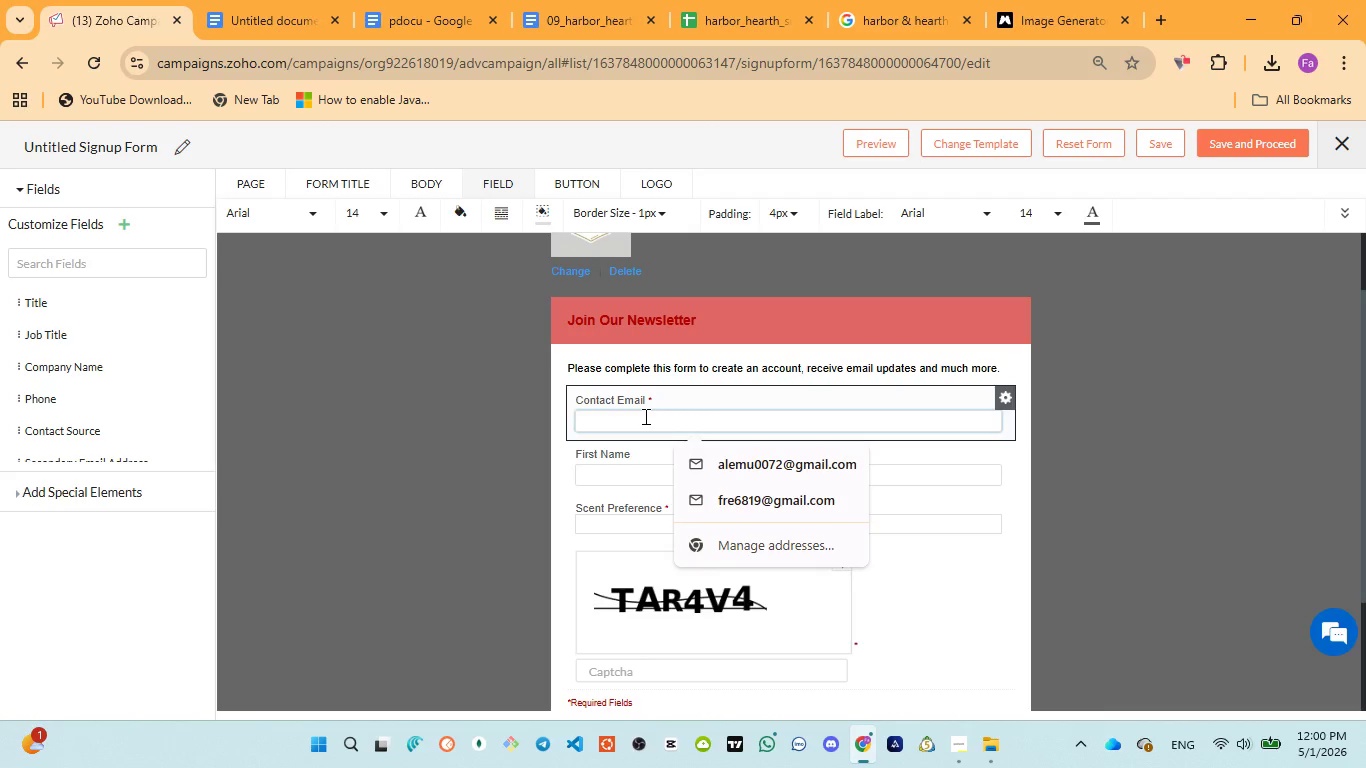 
type(ee)
 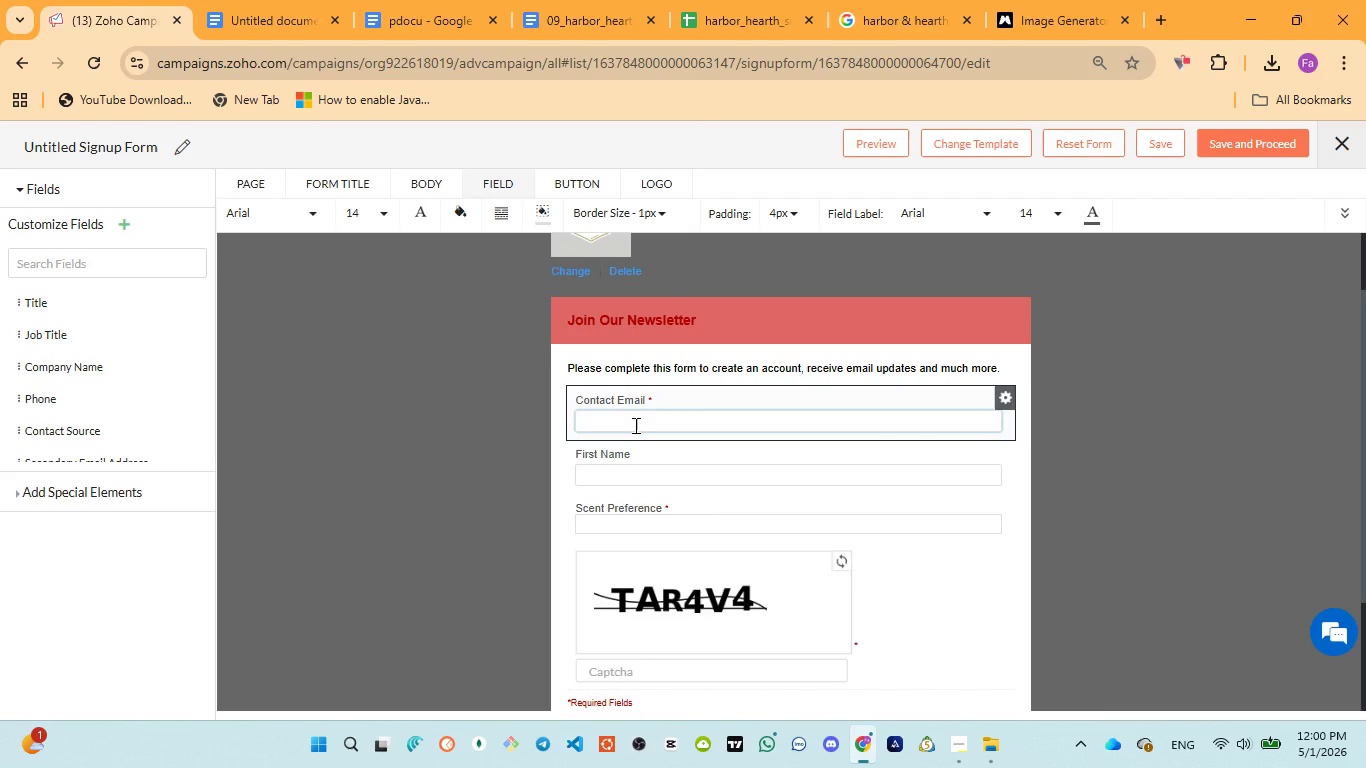 
left_click([634, 425])
 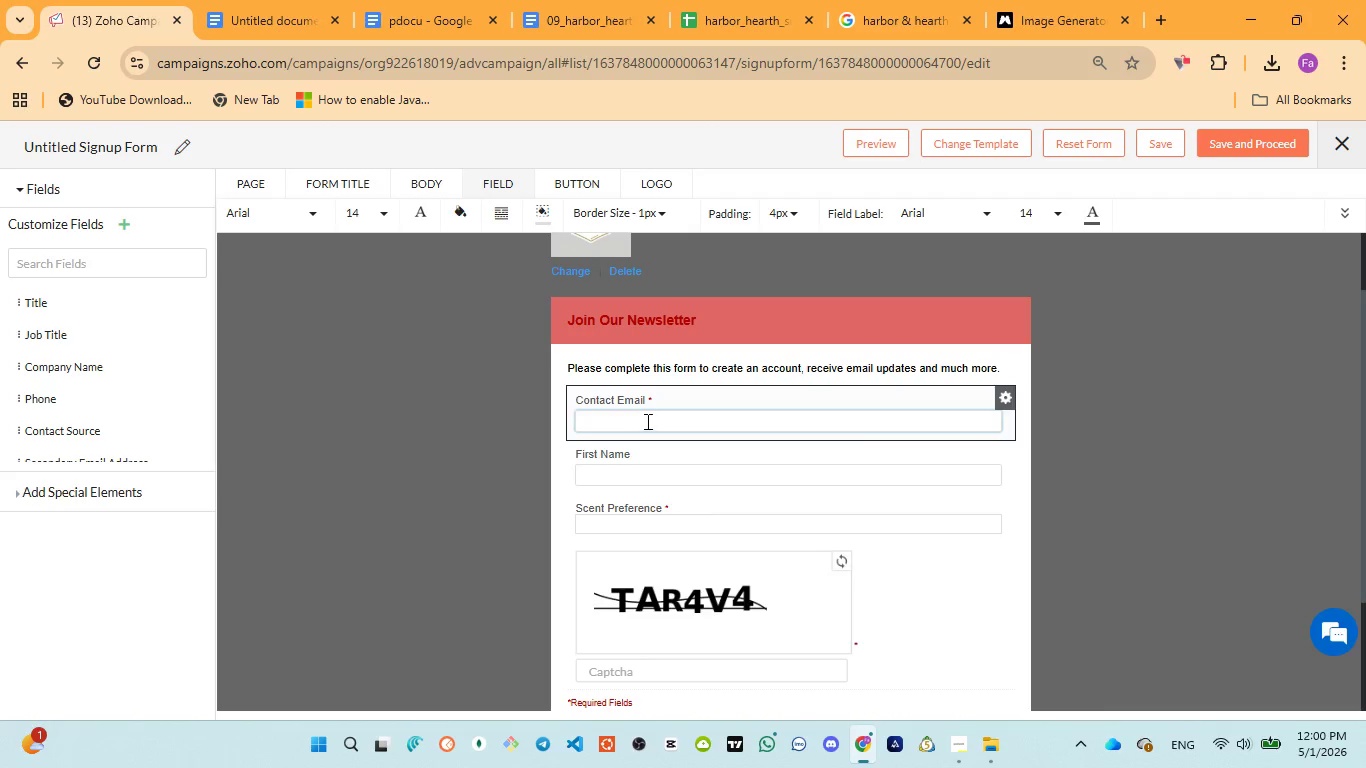 
left_click([647, 421])
 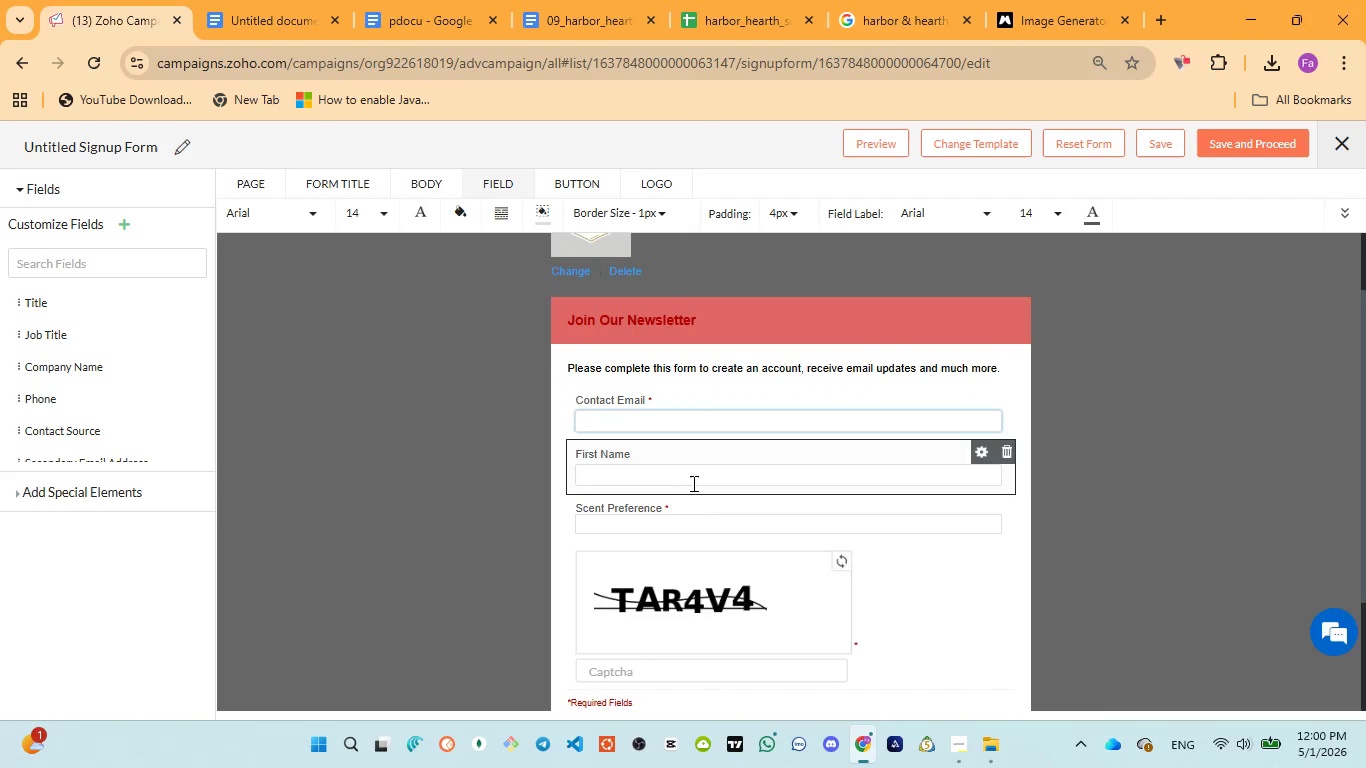 
left_click([692, 484])
 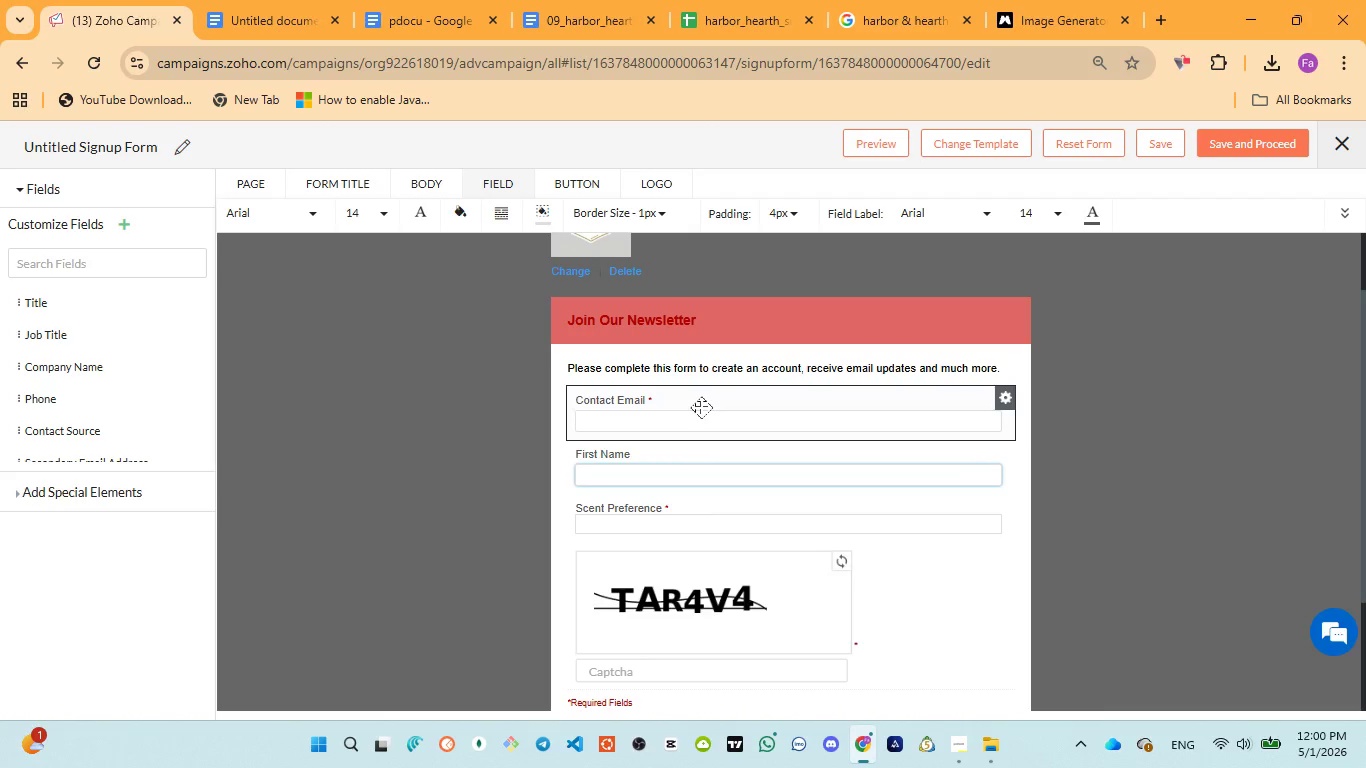 
left_click([701, 407])
 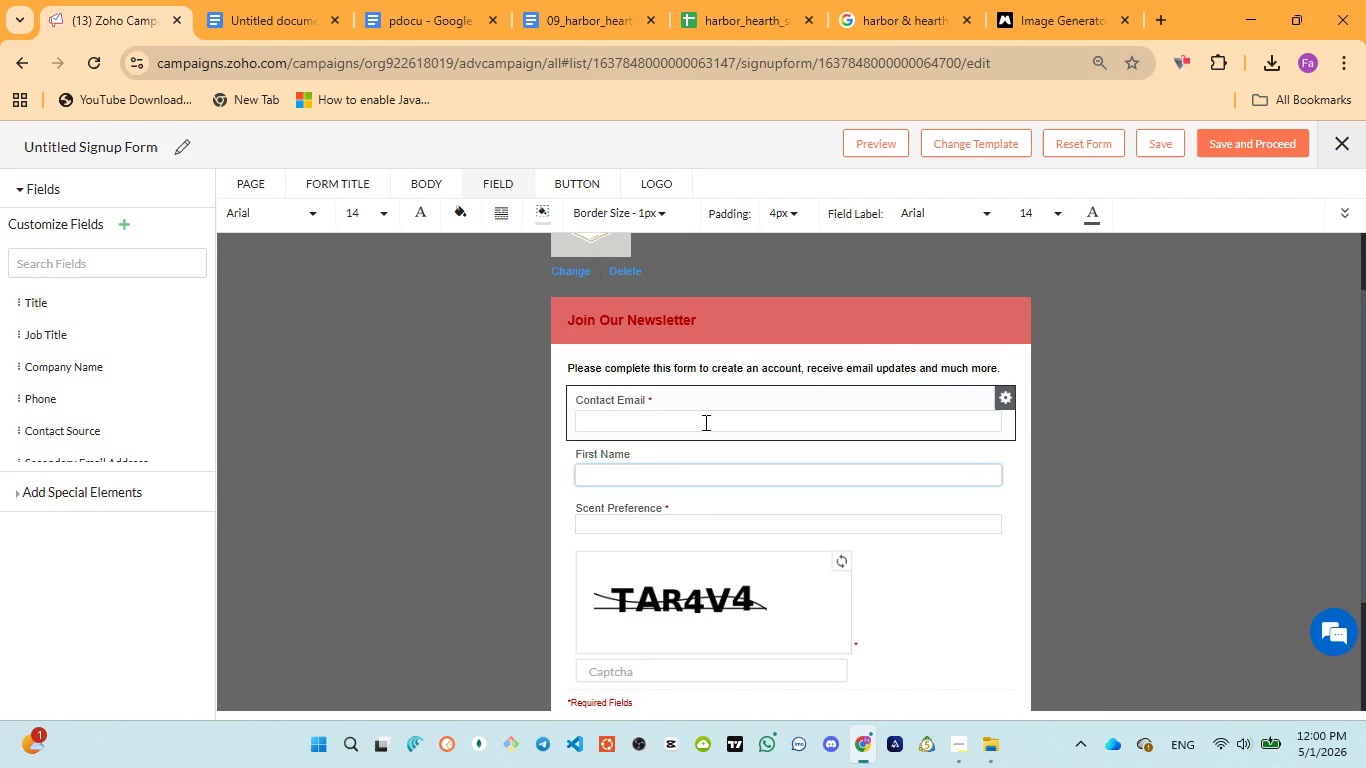 
left_click([704, 422])
 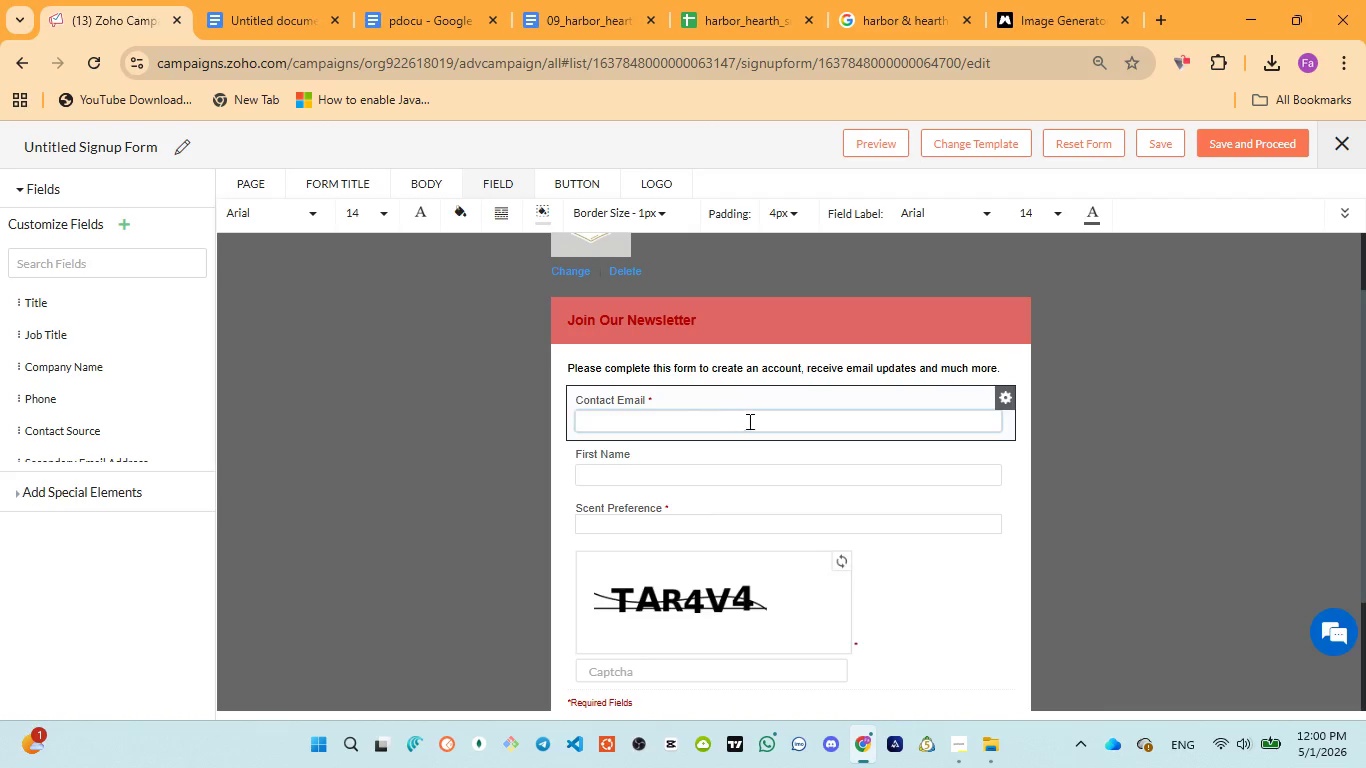 
scroll: coordinate [757, 422], scroll_direction: down, amount: 3.0
 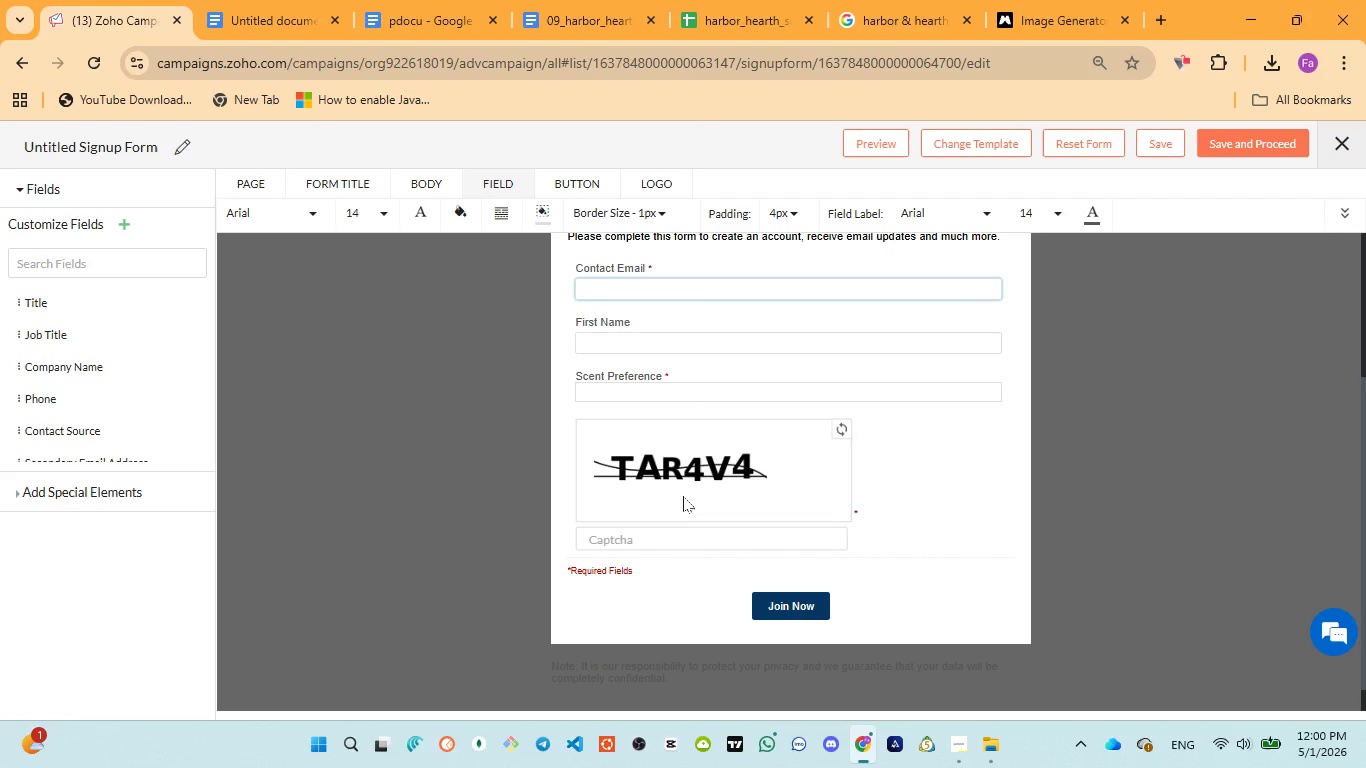 
left_click([664, 533])
 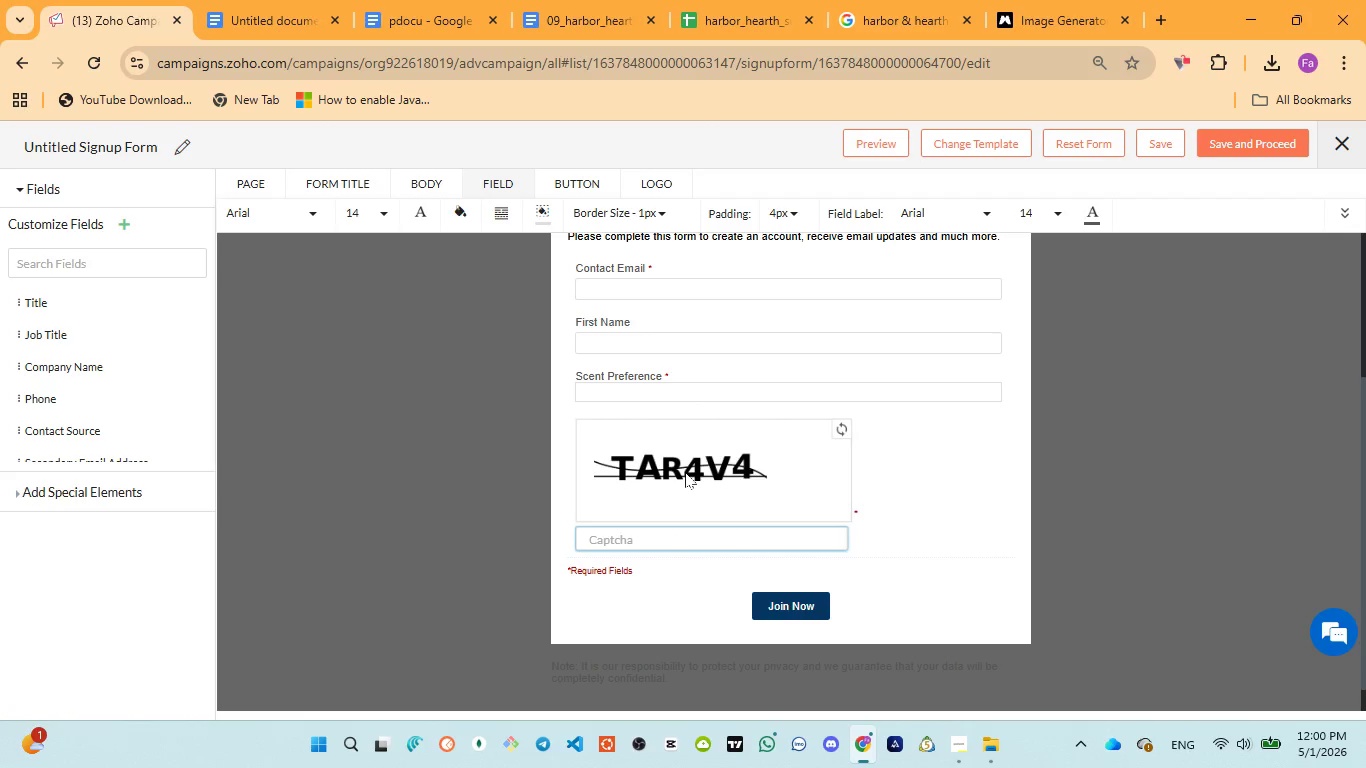 
scroll: coordinate [685, 472], scroll_direction: up, amount: 3.0
 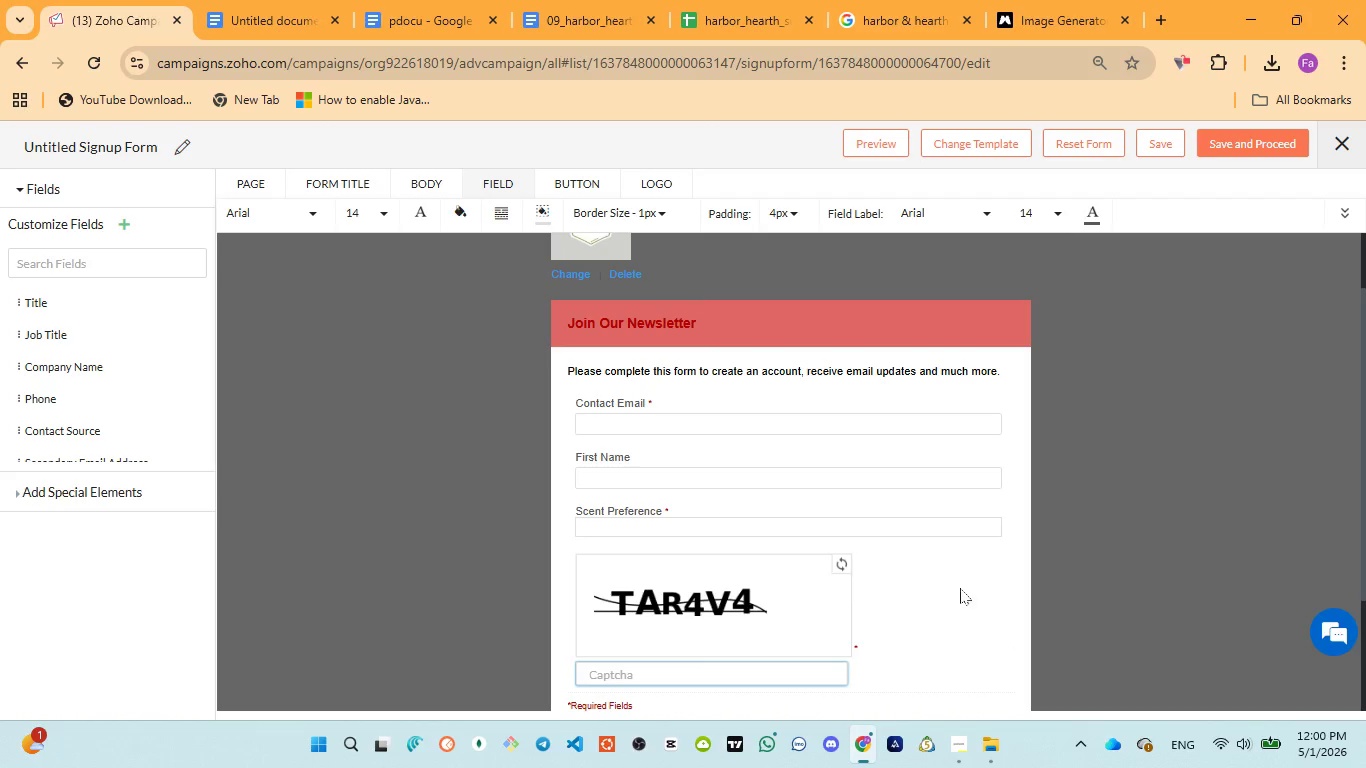 
left_click([725, 529])
 